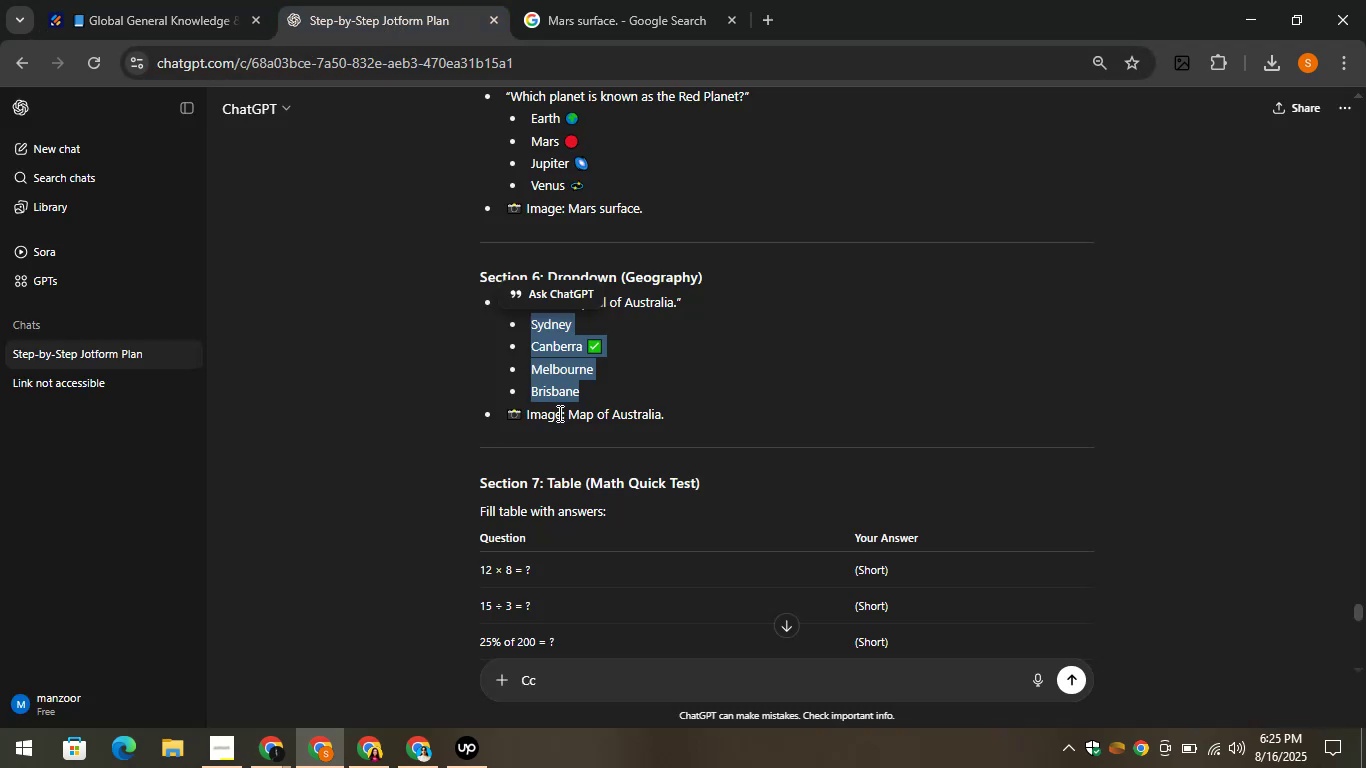 
left_click_drag(start_coordinate=[679, 409], to_coordinate=[570, 414])
 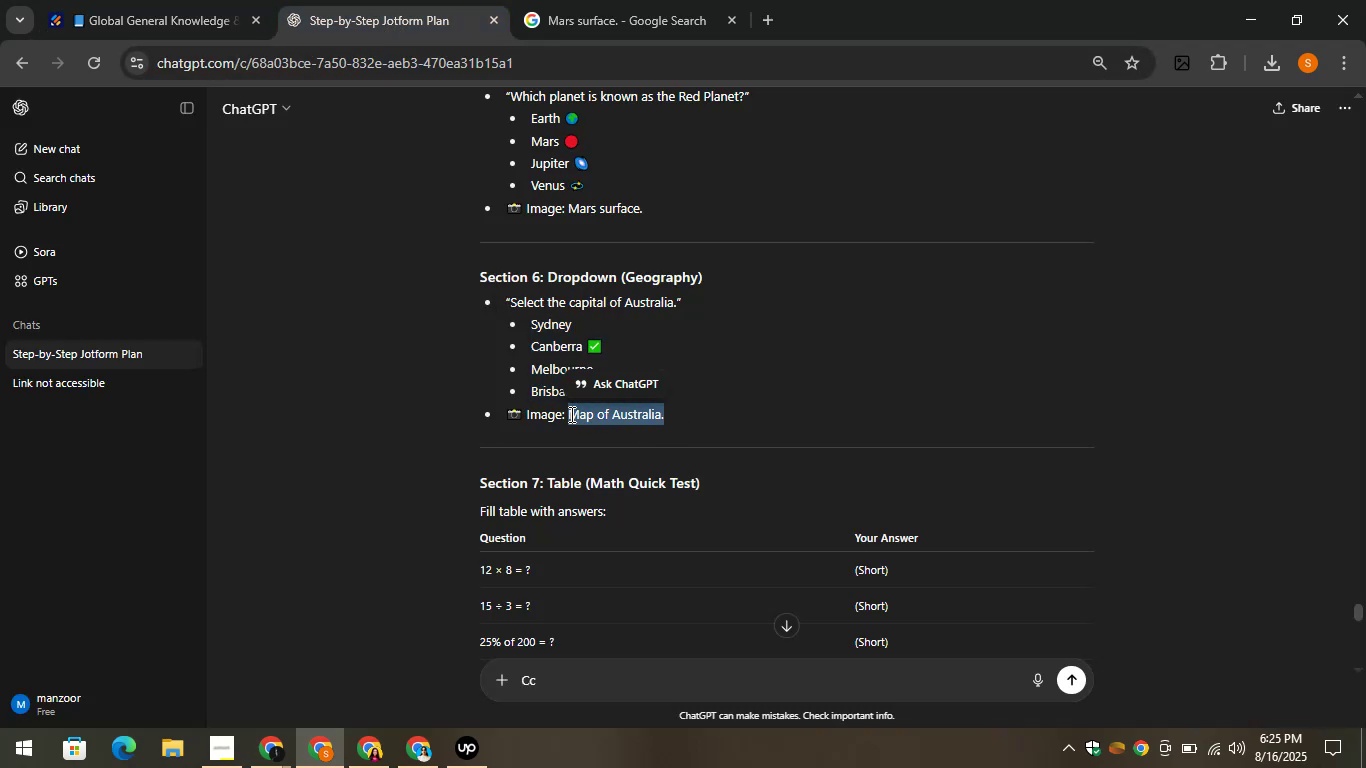 
right_click([570, 414])
 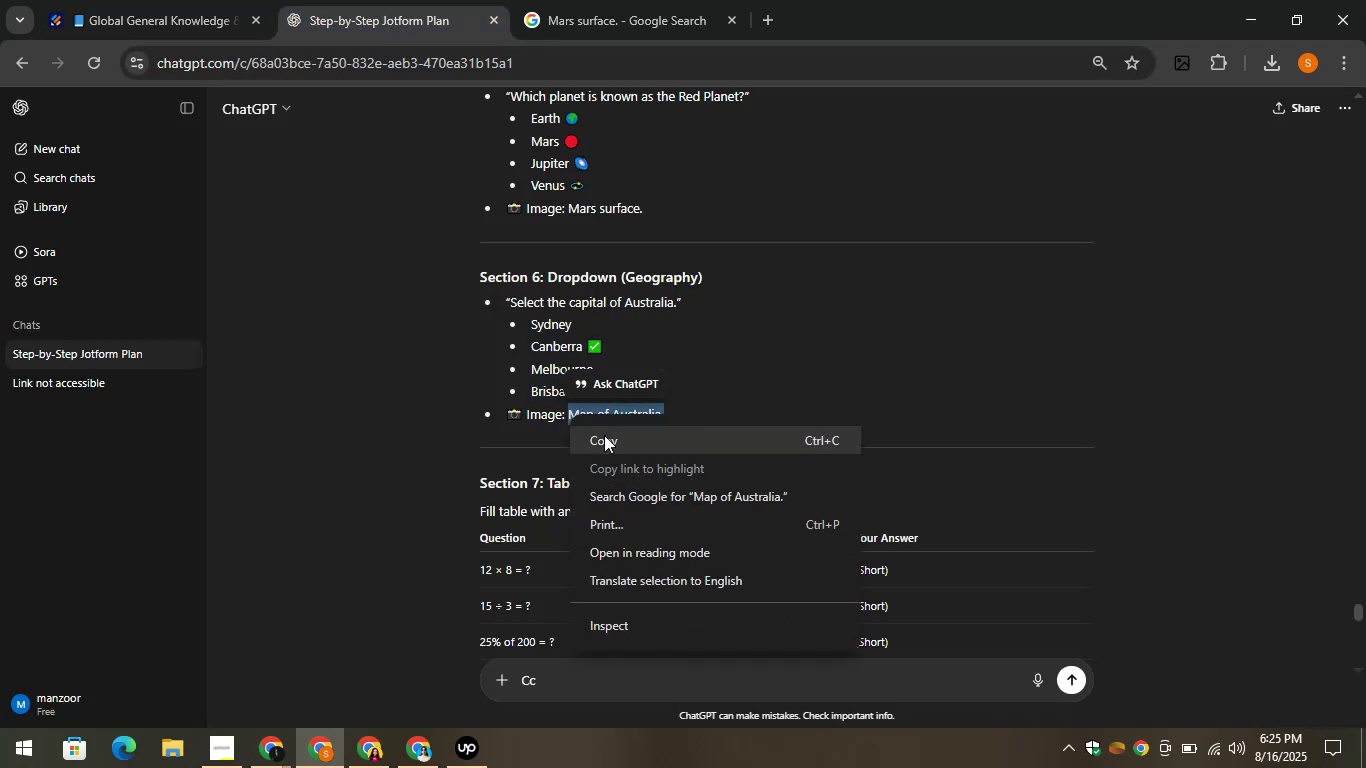 
left_click([604, 438])
 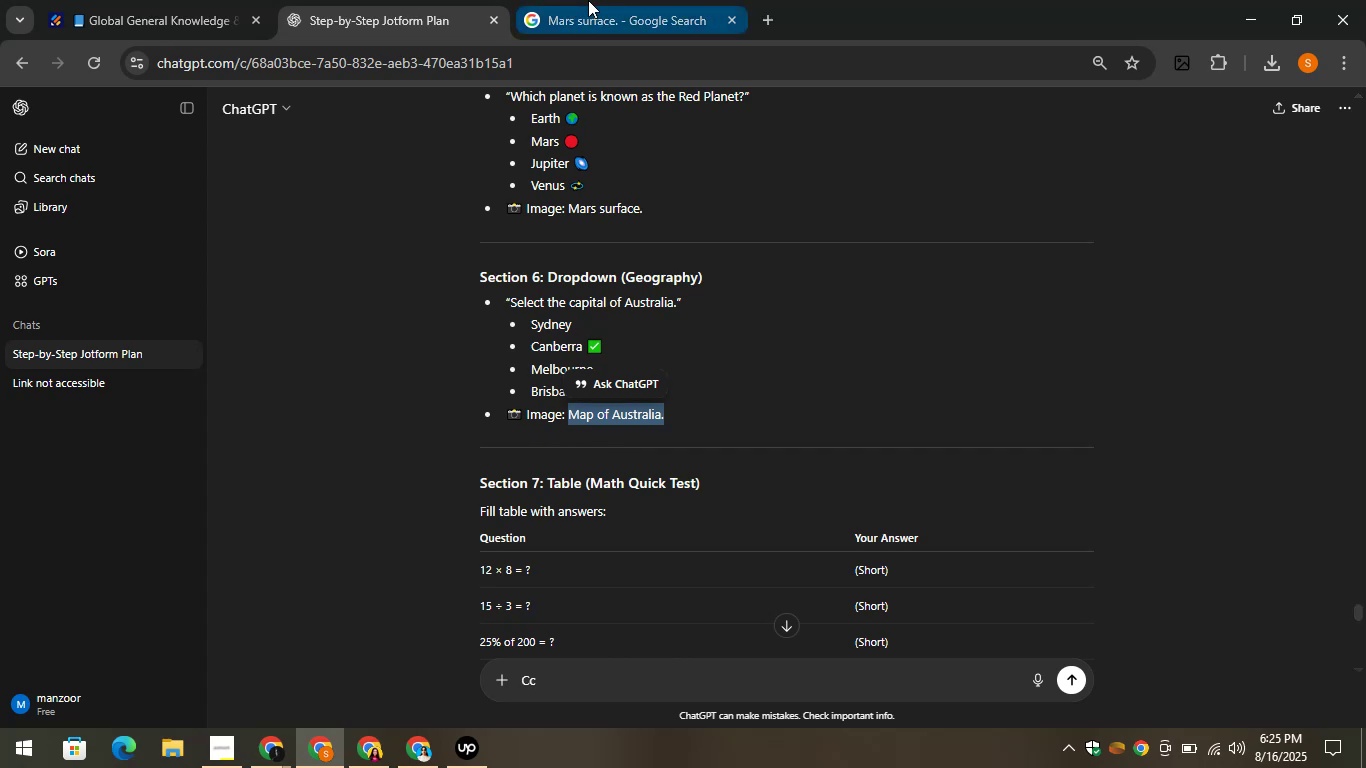 
wait(5.06)
 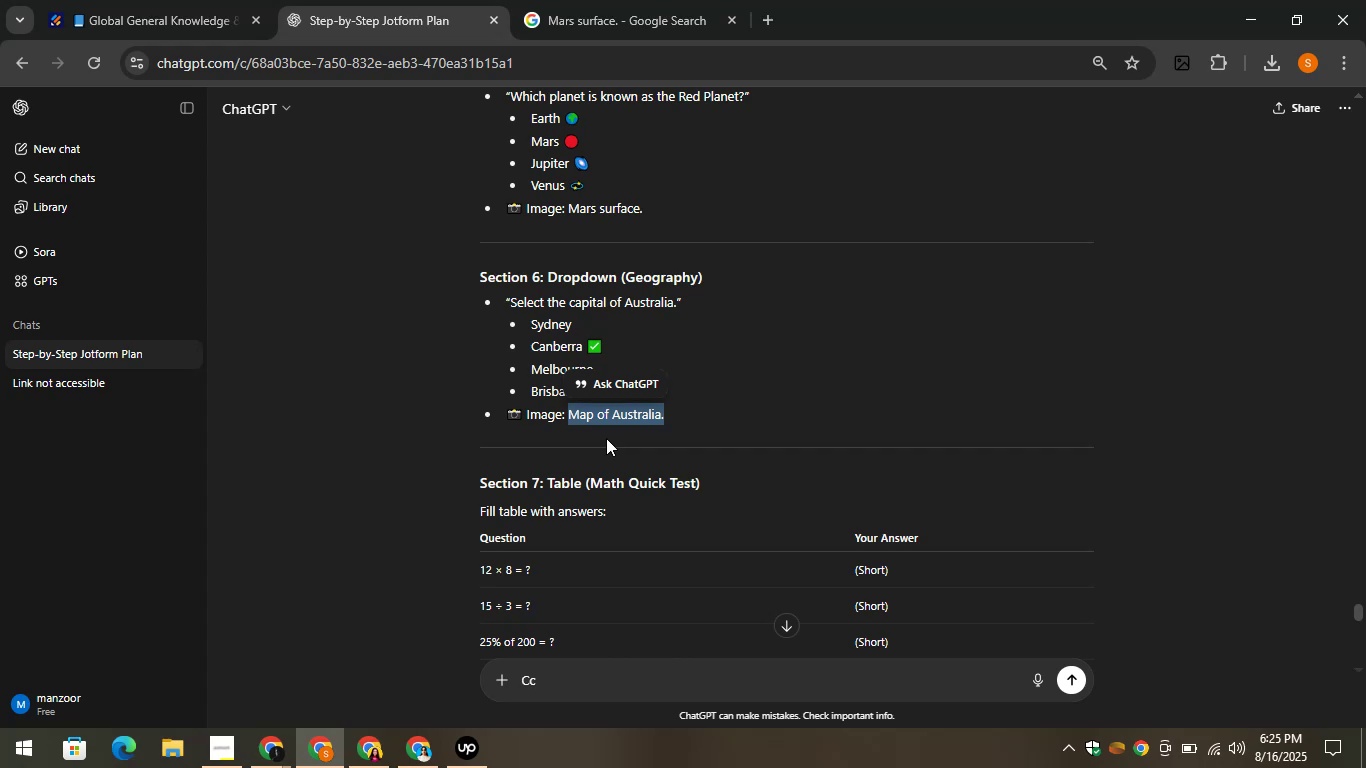 
left_click_drag(start_coordinate=[321, 107], to_coordinate=[169, 104])
 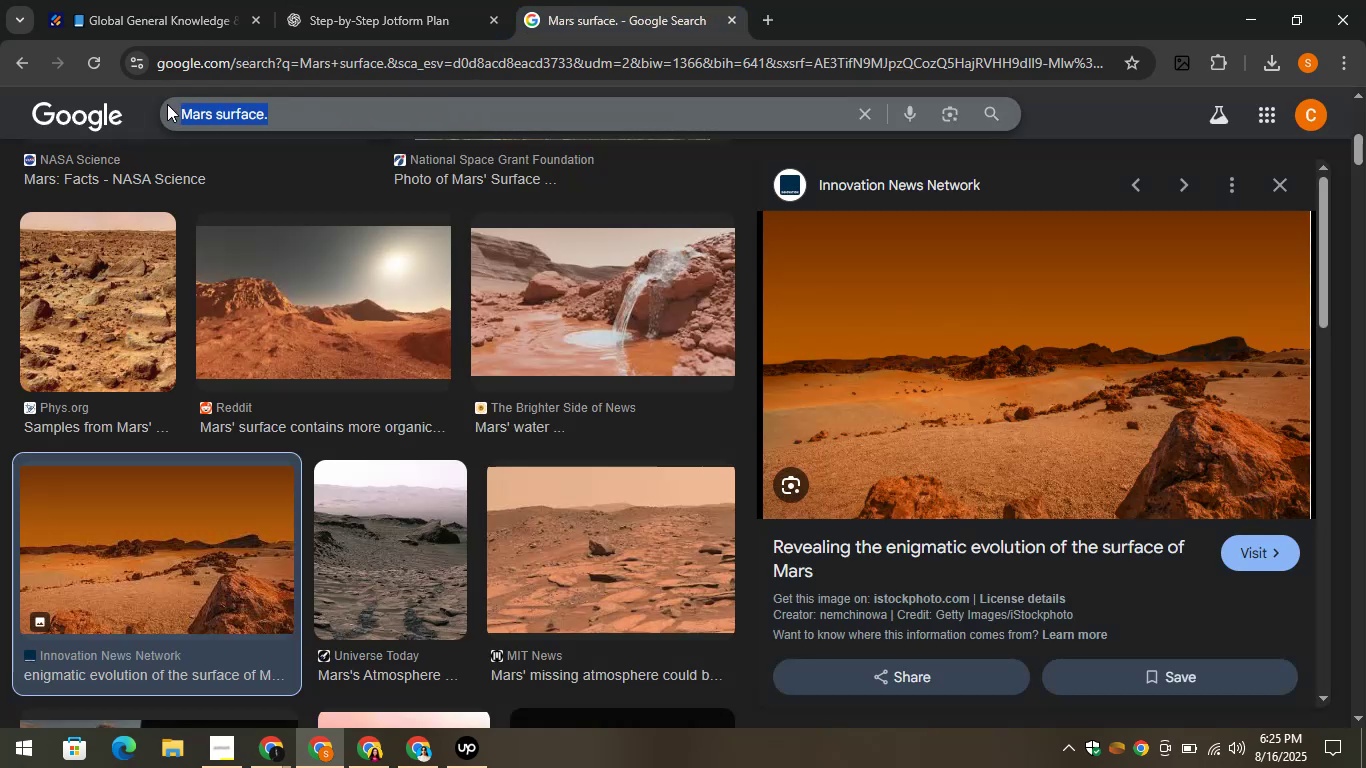 
key(Control+C)
 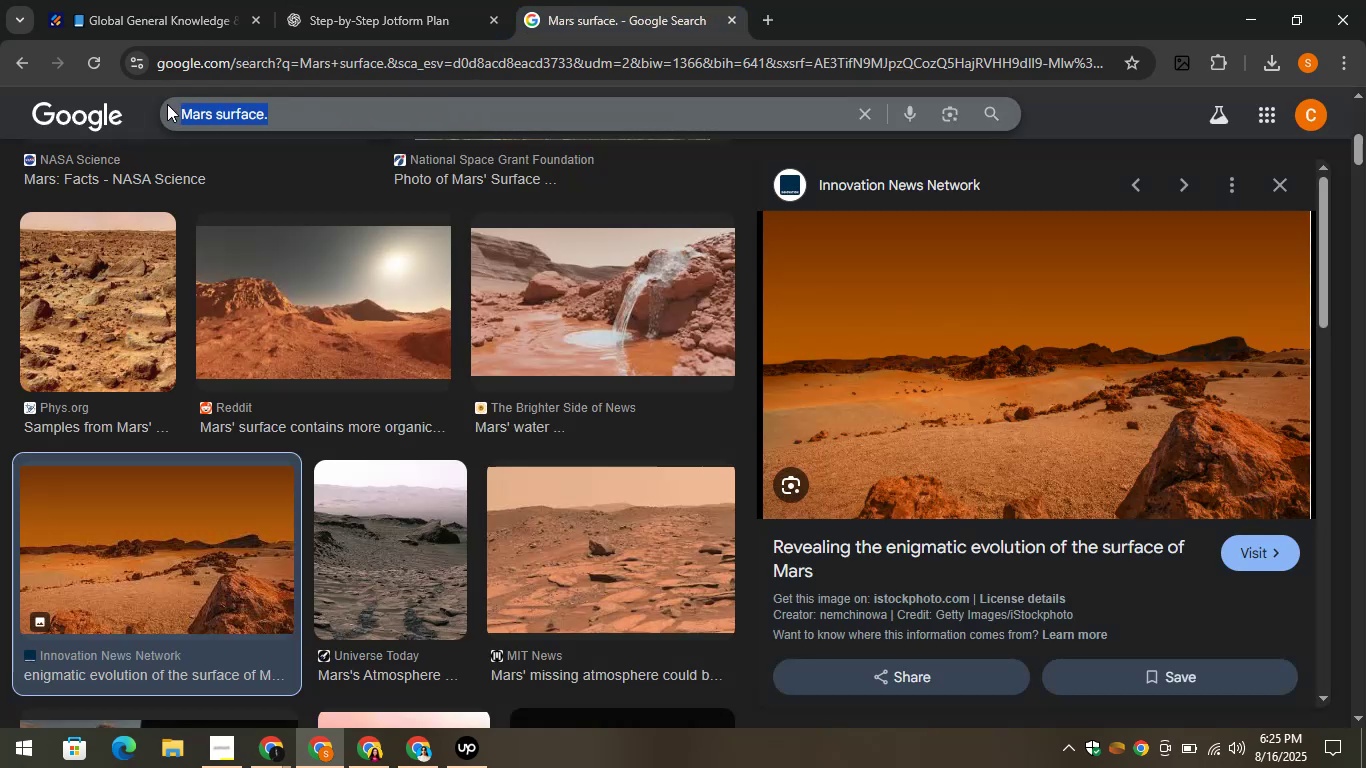 
left_click([328, 0])
 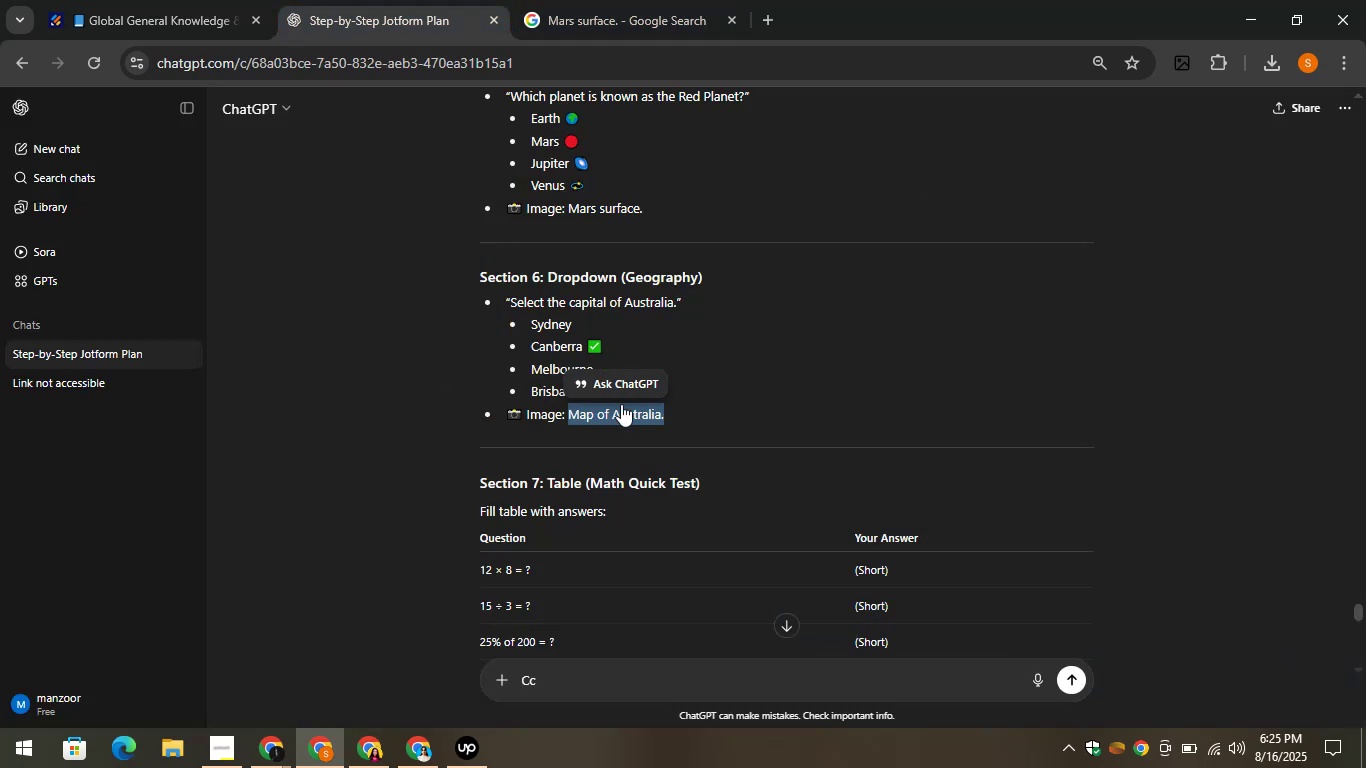 
right_click([622, 409])
 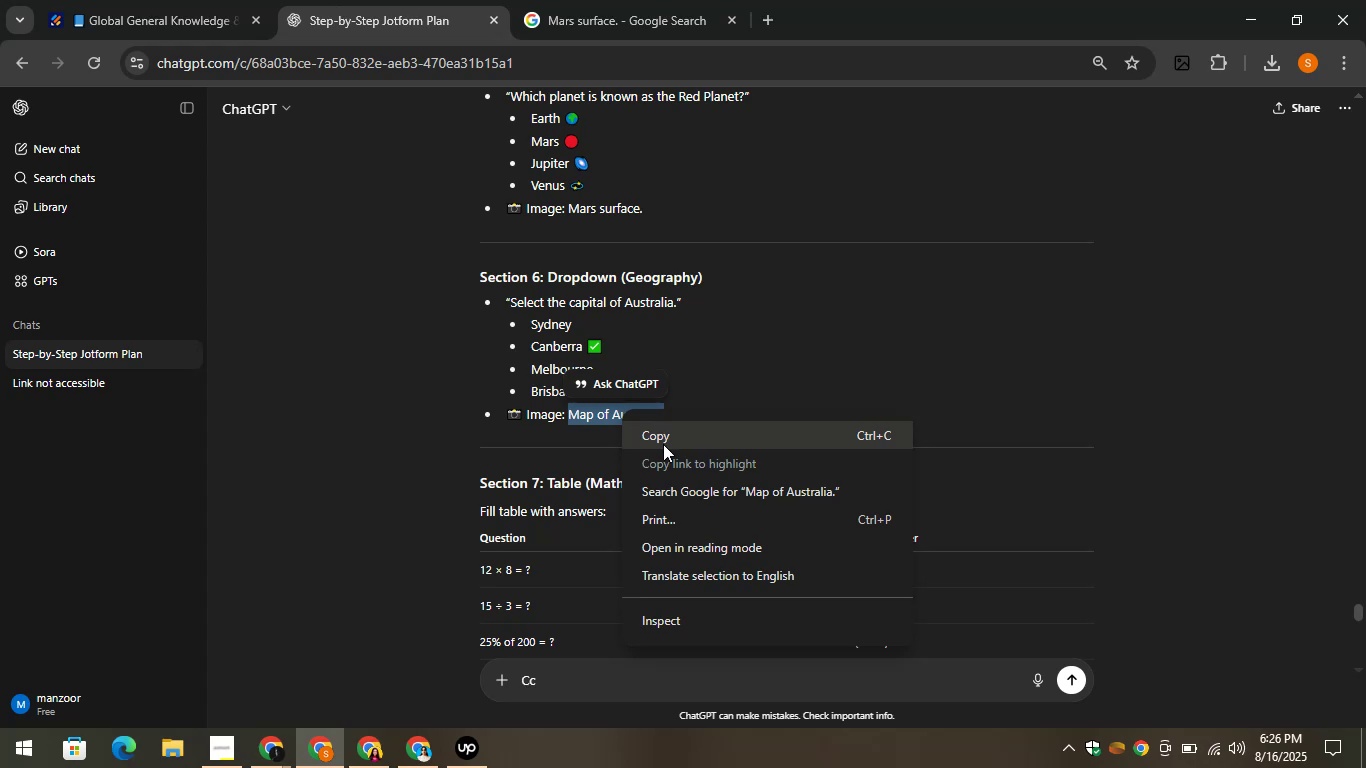 
left_click([664, 444])
 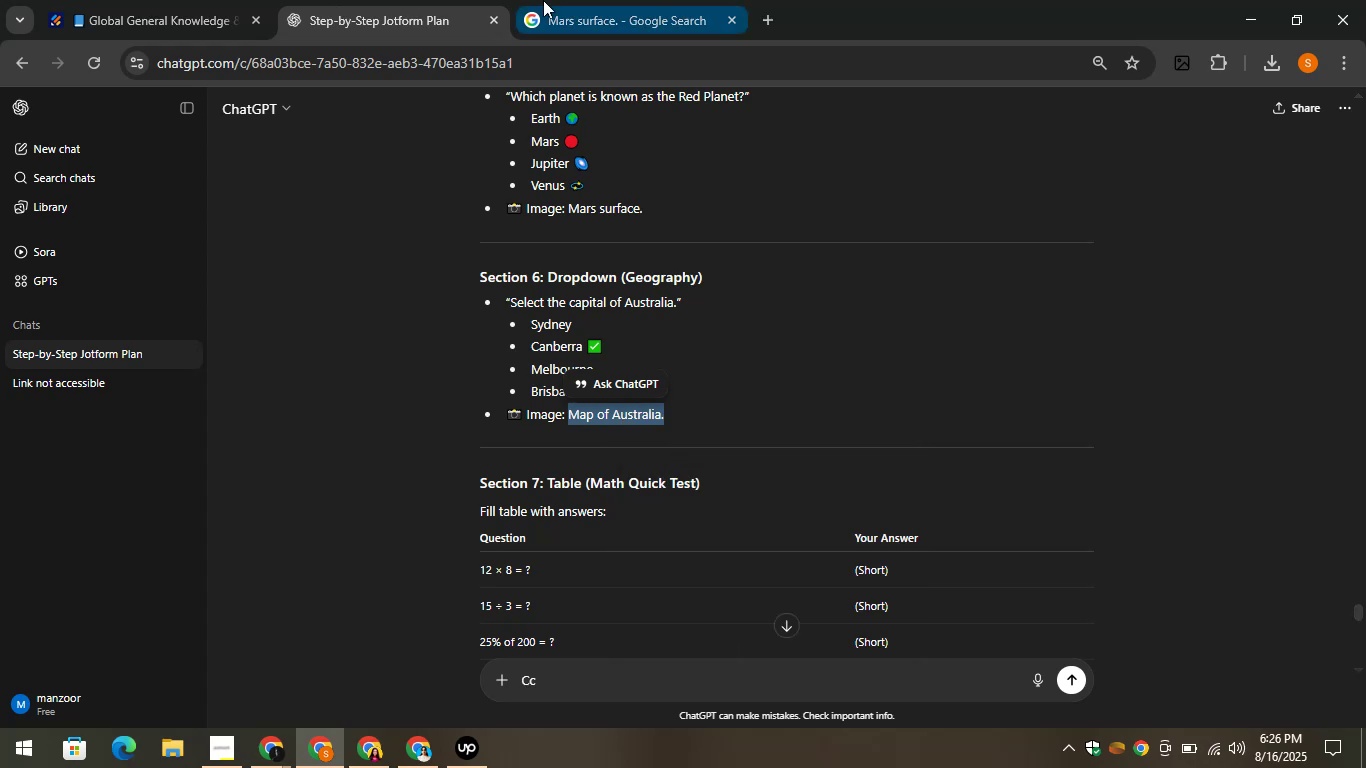 
left_click([543, 0])
 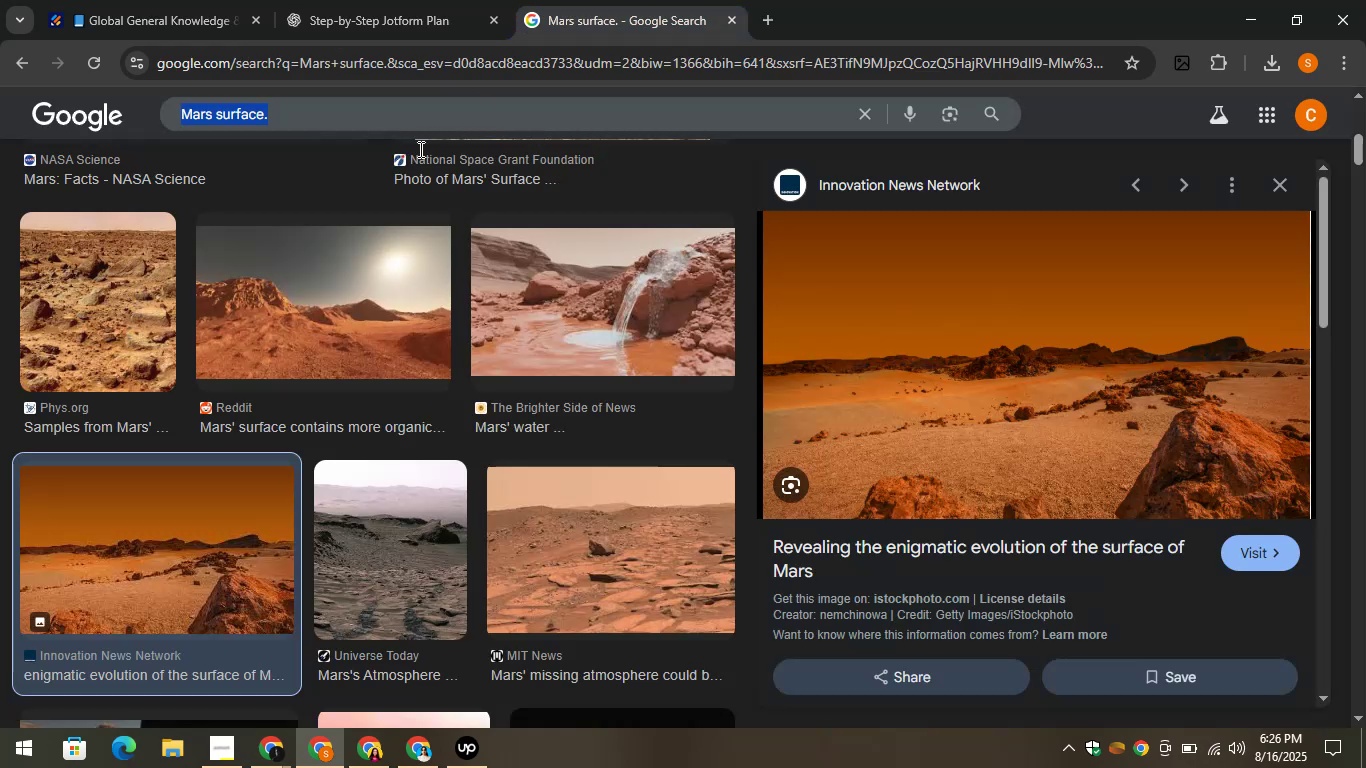 
key(Control+V)
 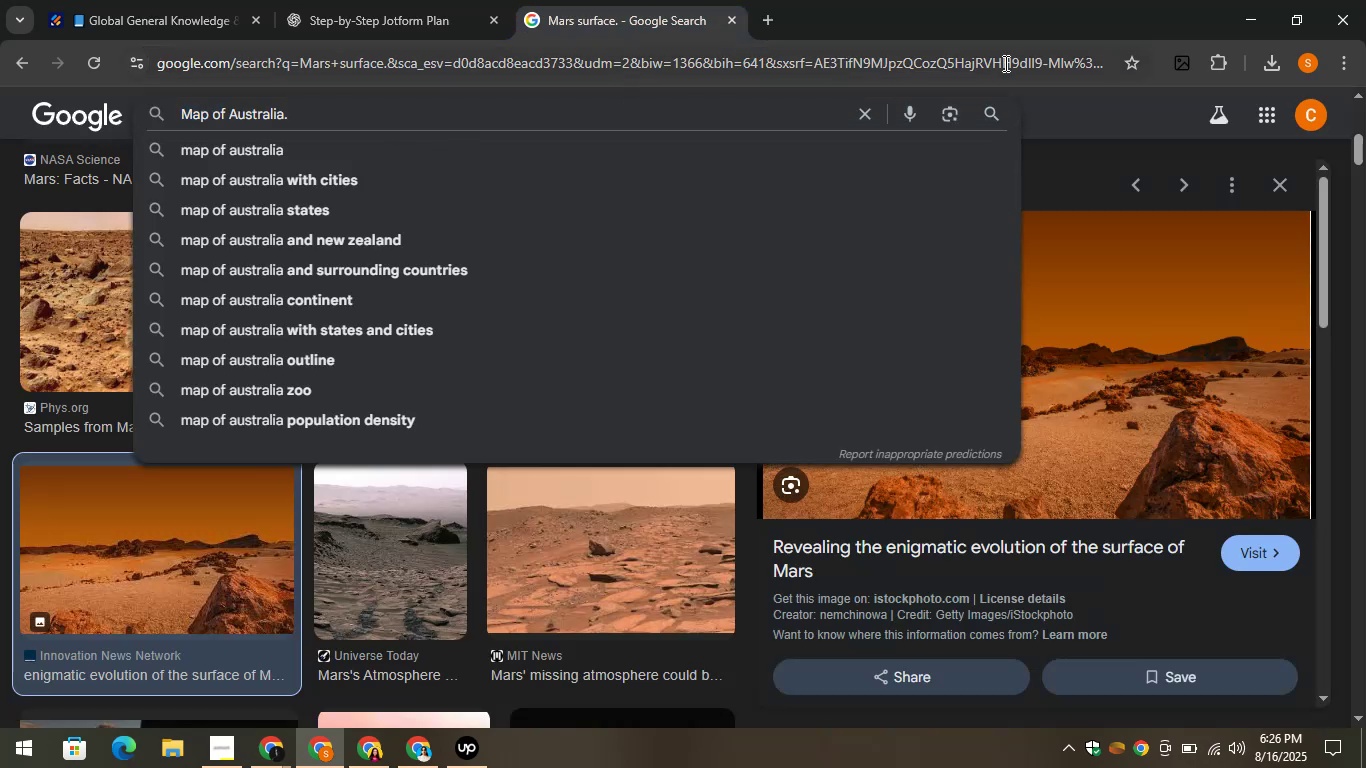 
left_click([998, 111])
 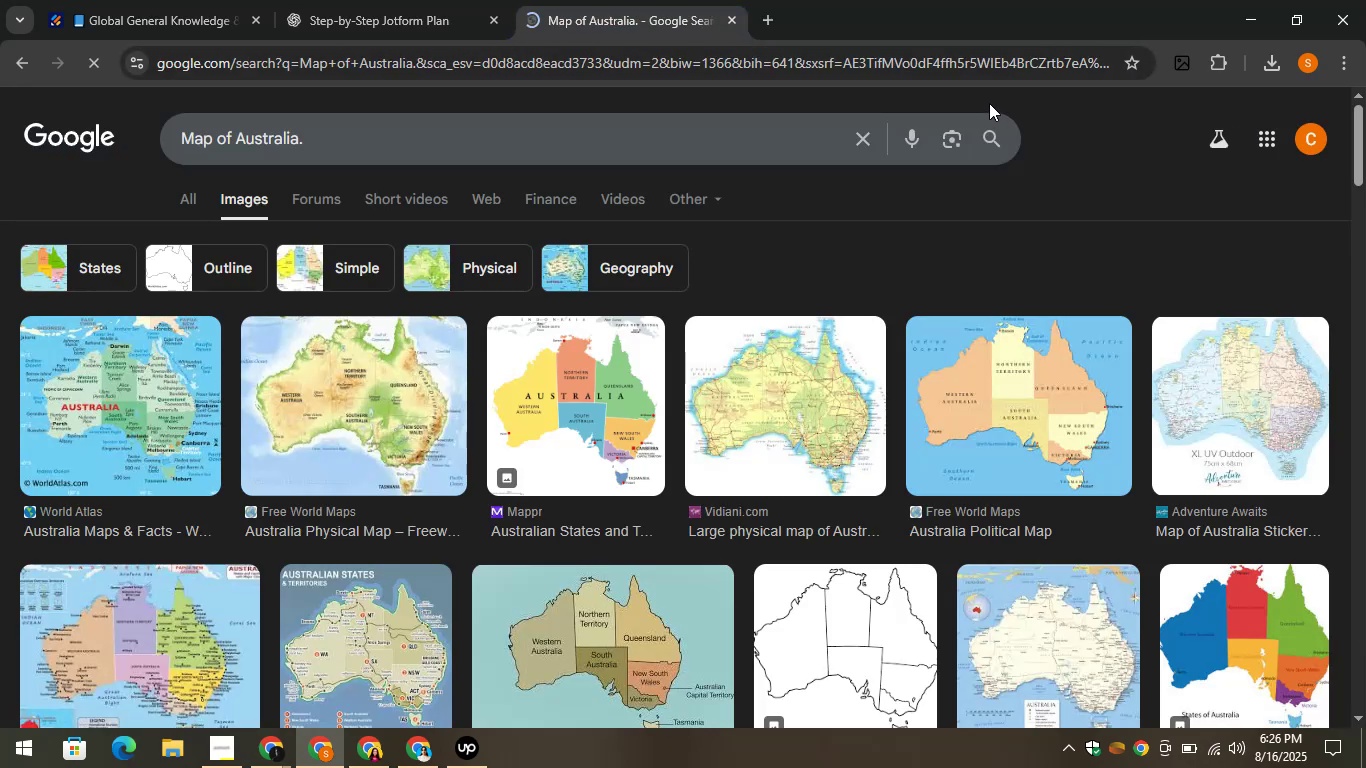 
mouse_move([962, 103])
 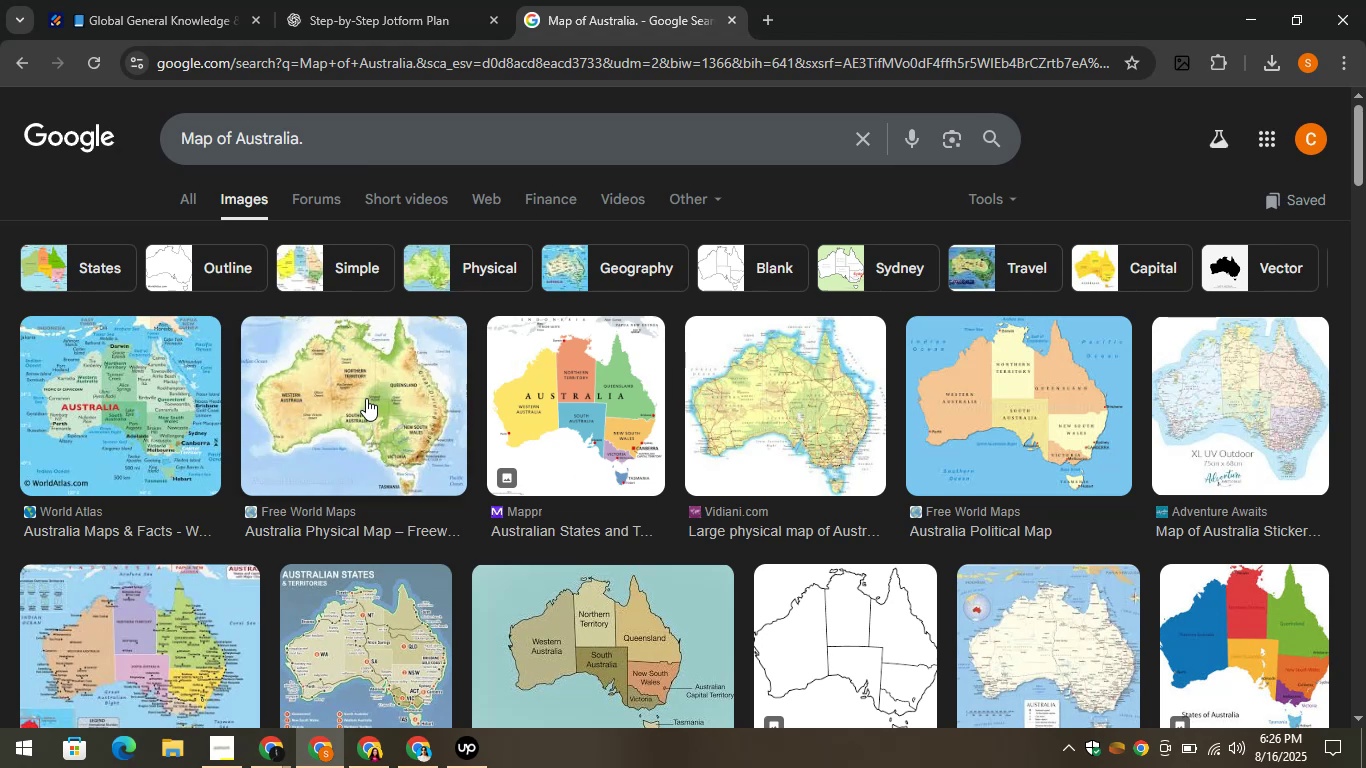 
left_click([366, 397])
 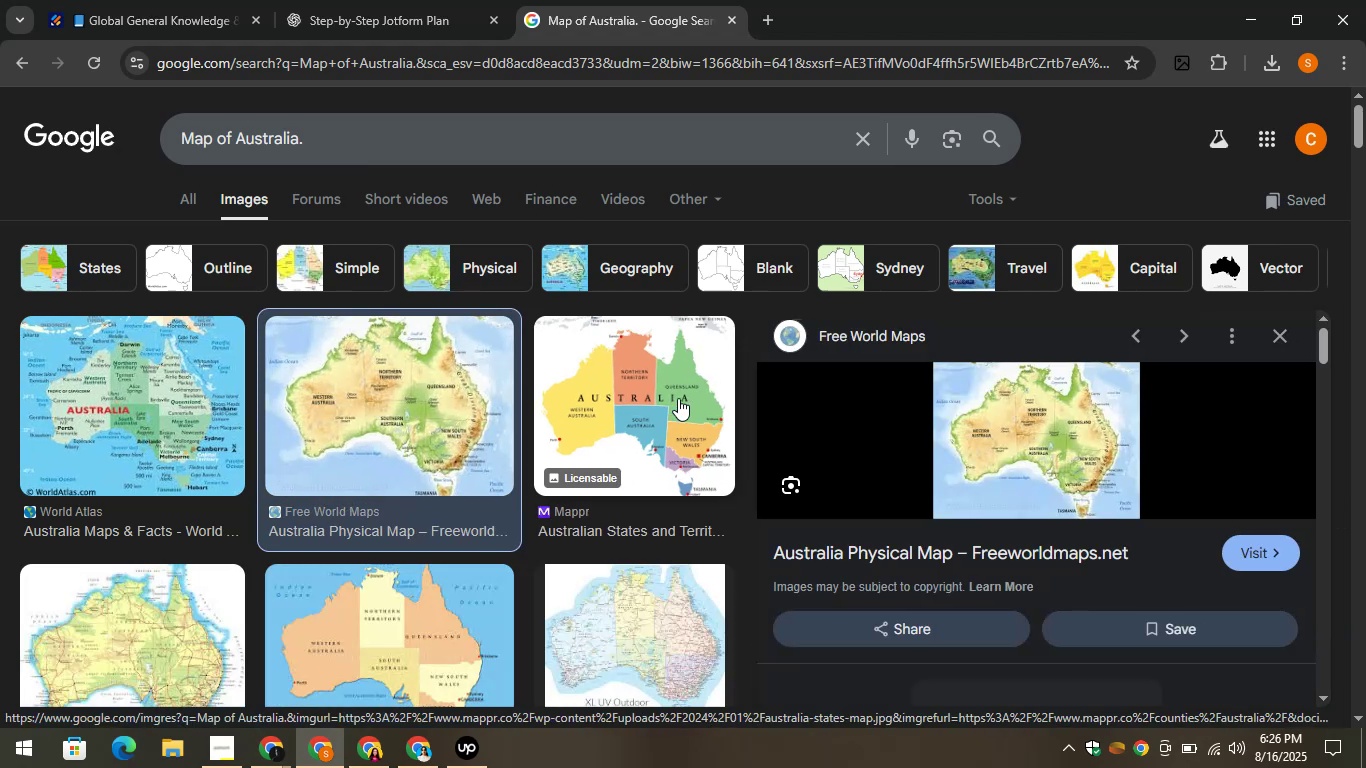 
scroll: coordinate [407, 438], scroll_direction: down, amount: 1.0
 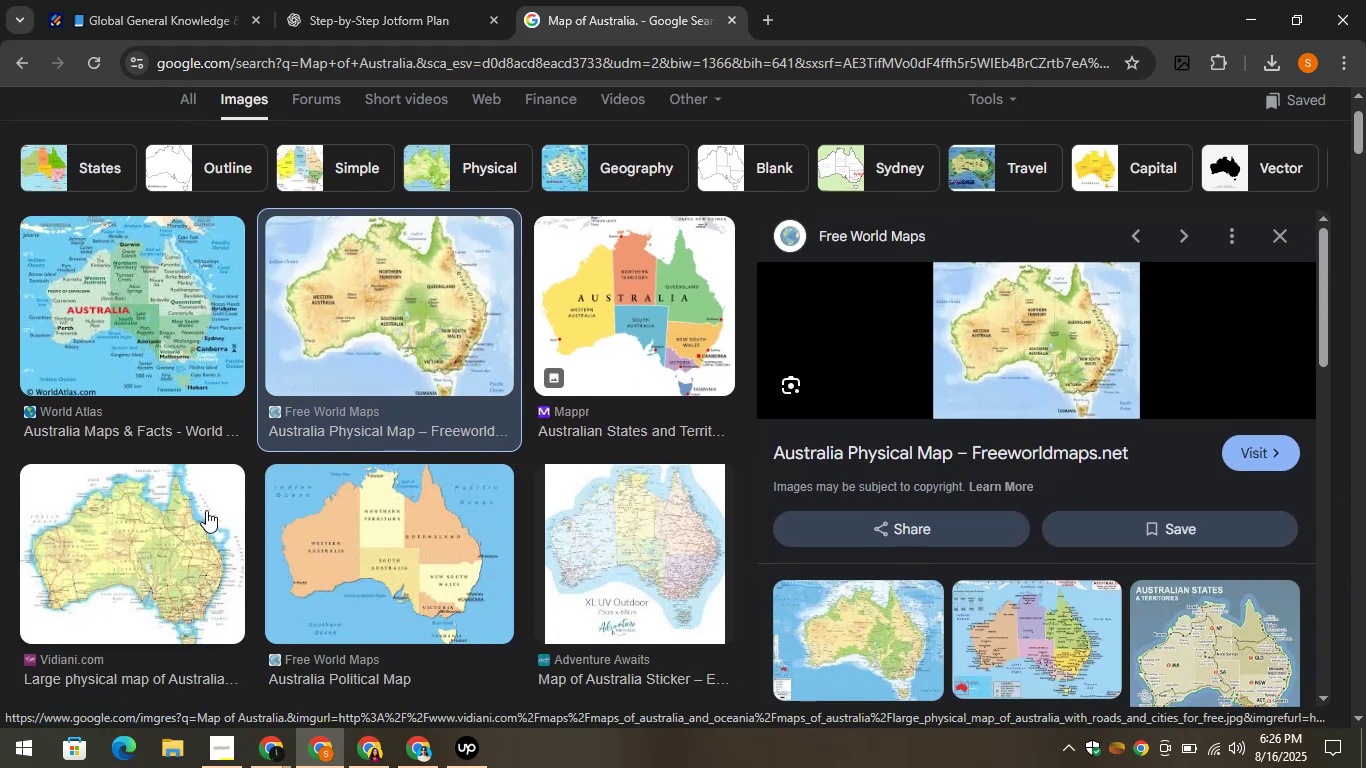 
left_click([190, 510])
 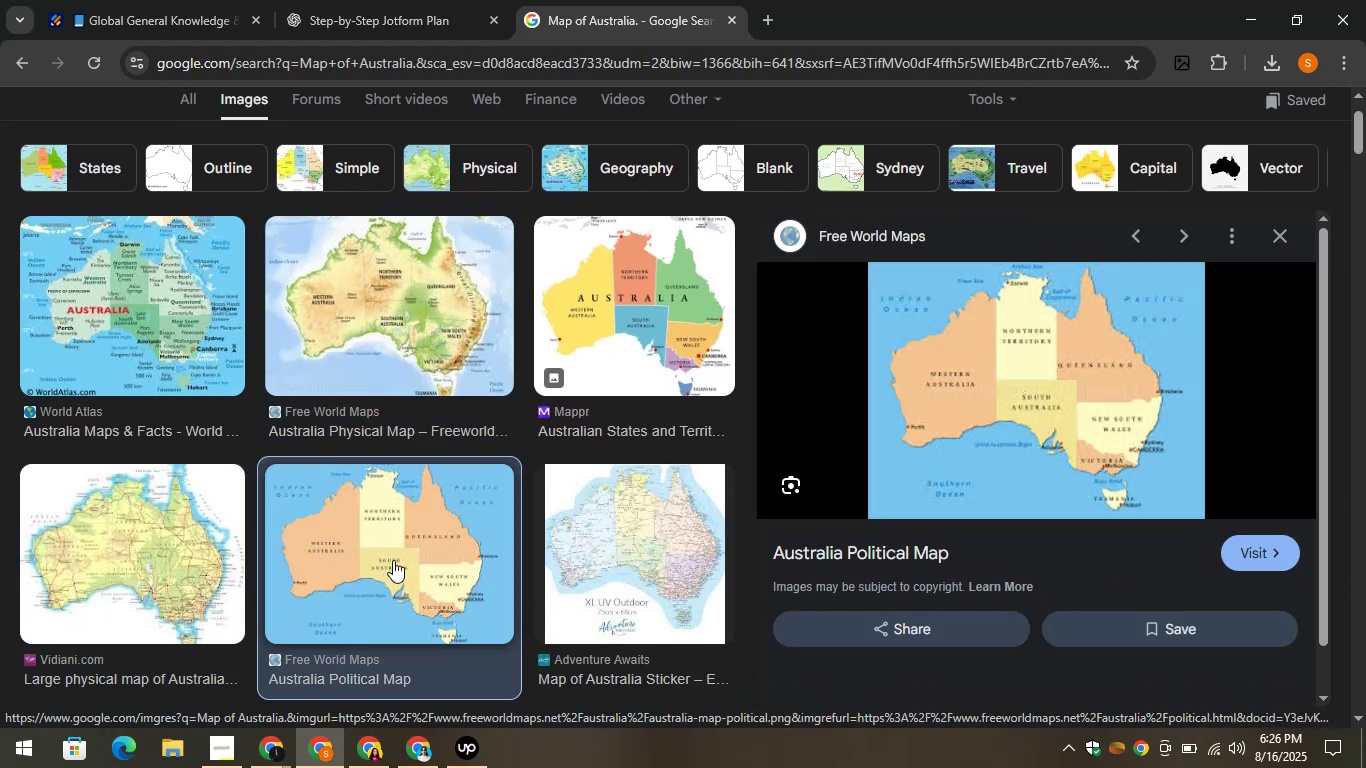 
scroll: coordinate [390, 555], scroll_direction: down, amount: 3.0
 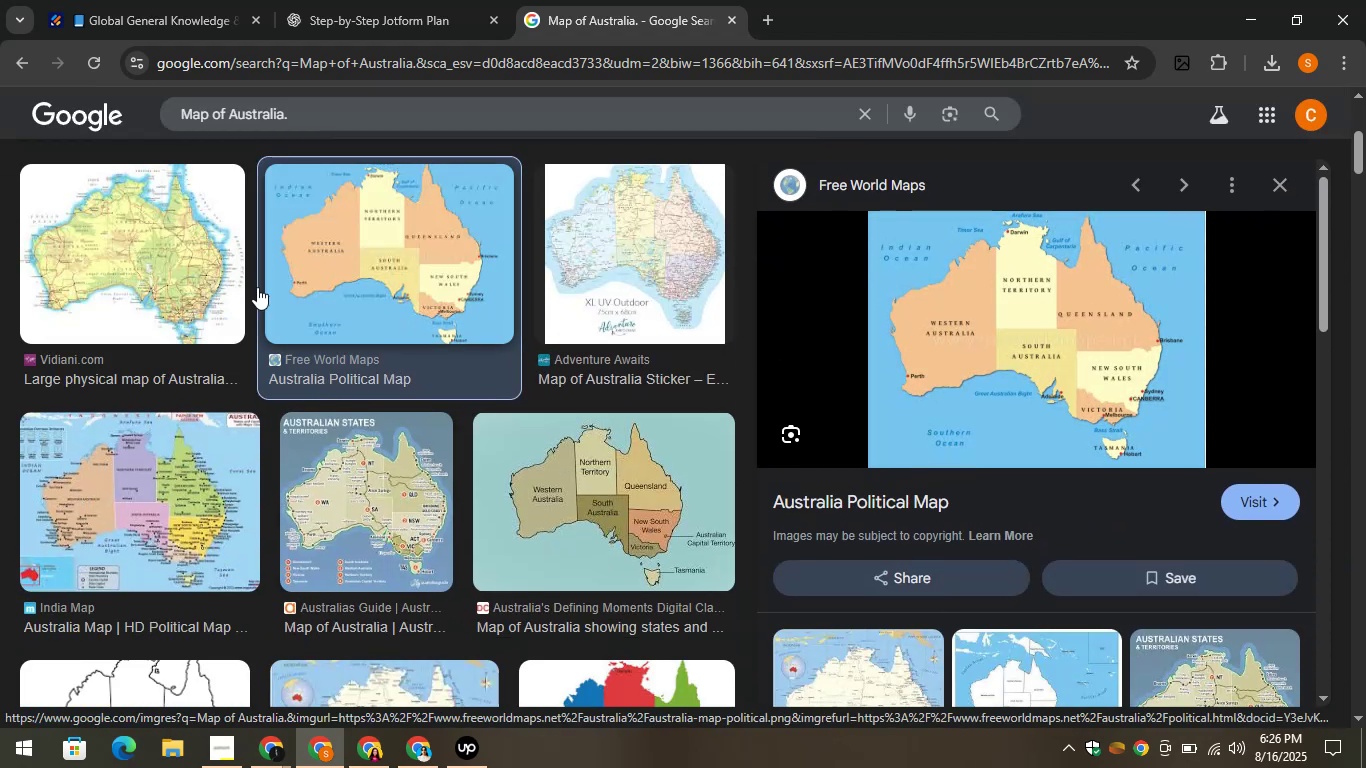 
left_click([209, 257])
 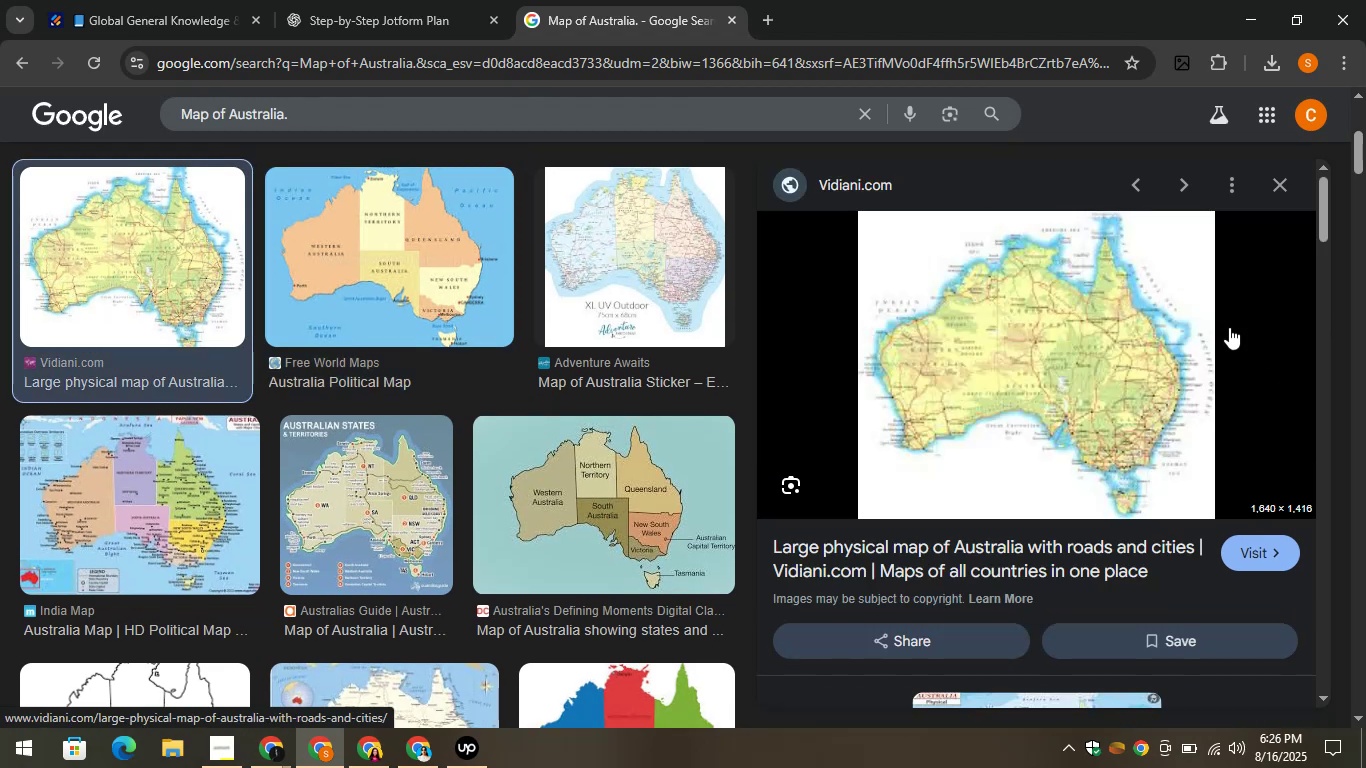 
right_click([1110, 313])
 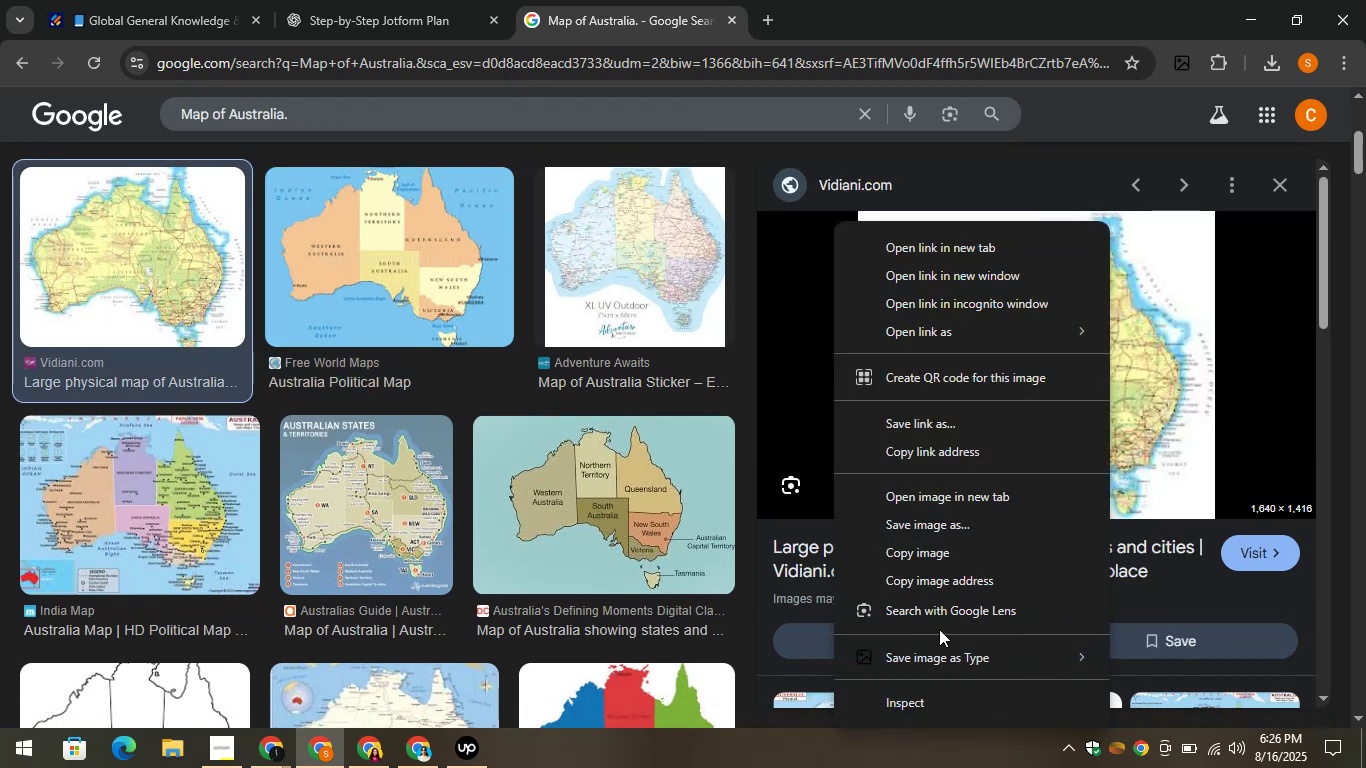 
left_click([939, 664])
 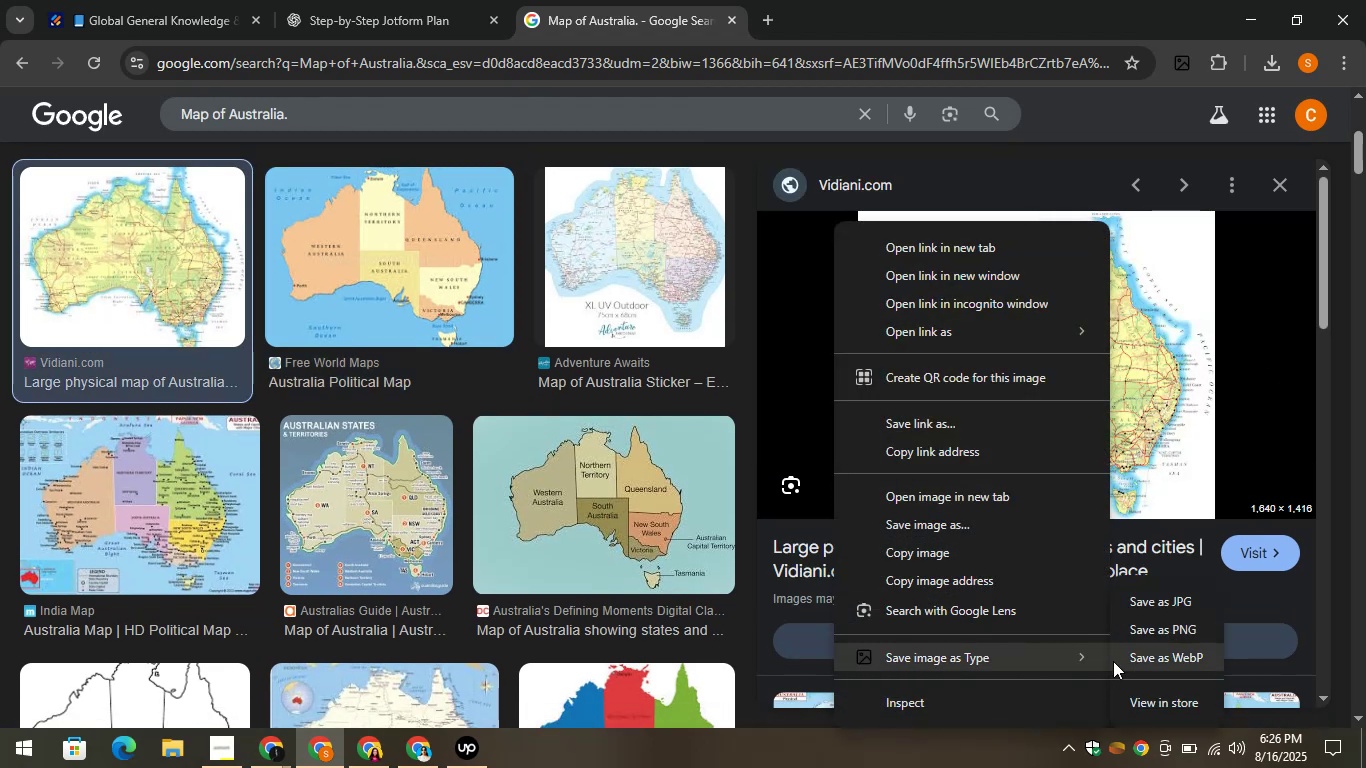 
left_click([1166, 621])
 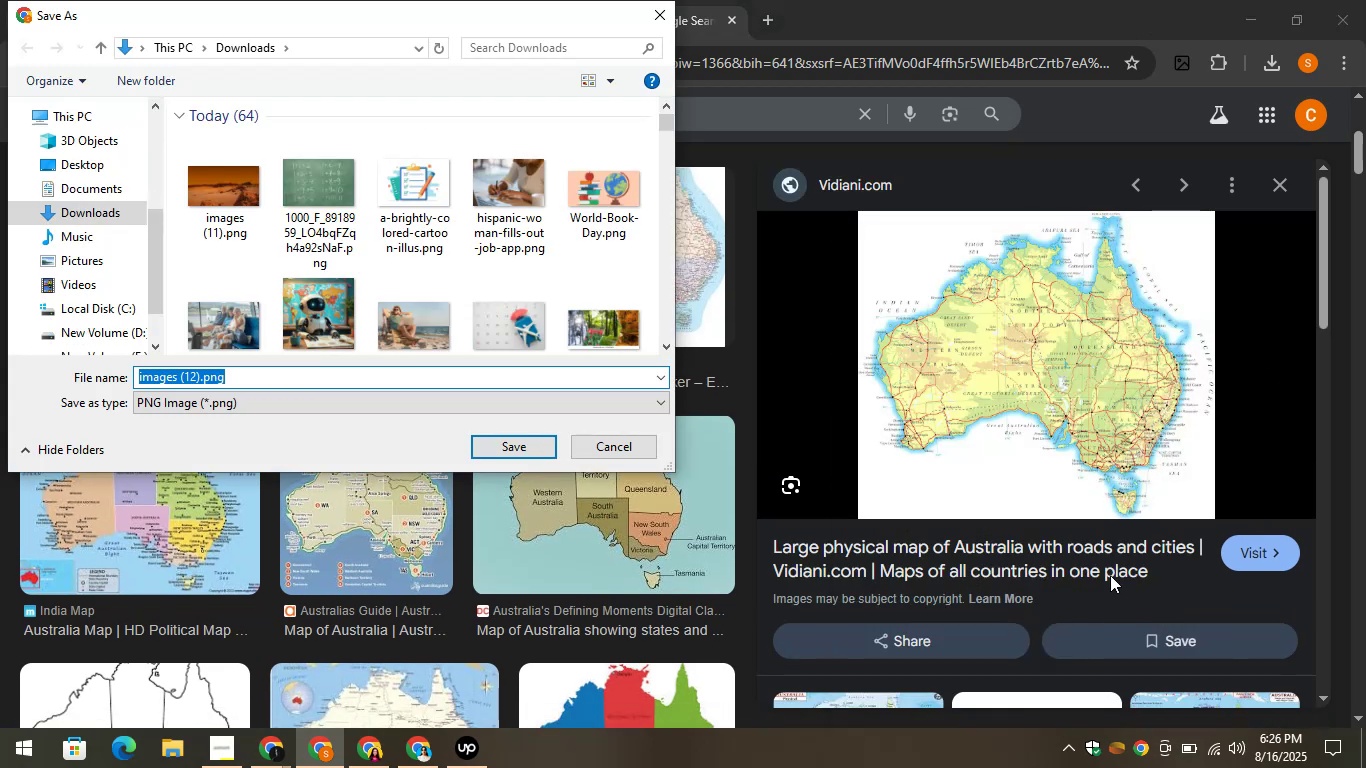 
left_click([533, 445])
 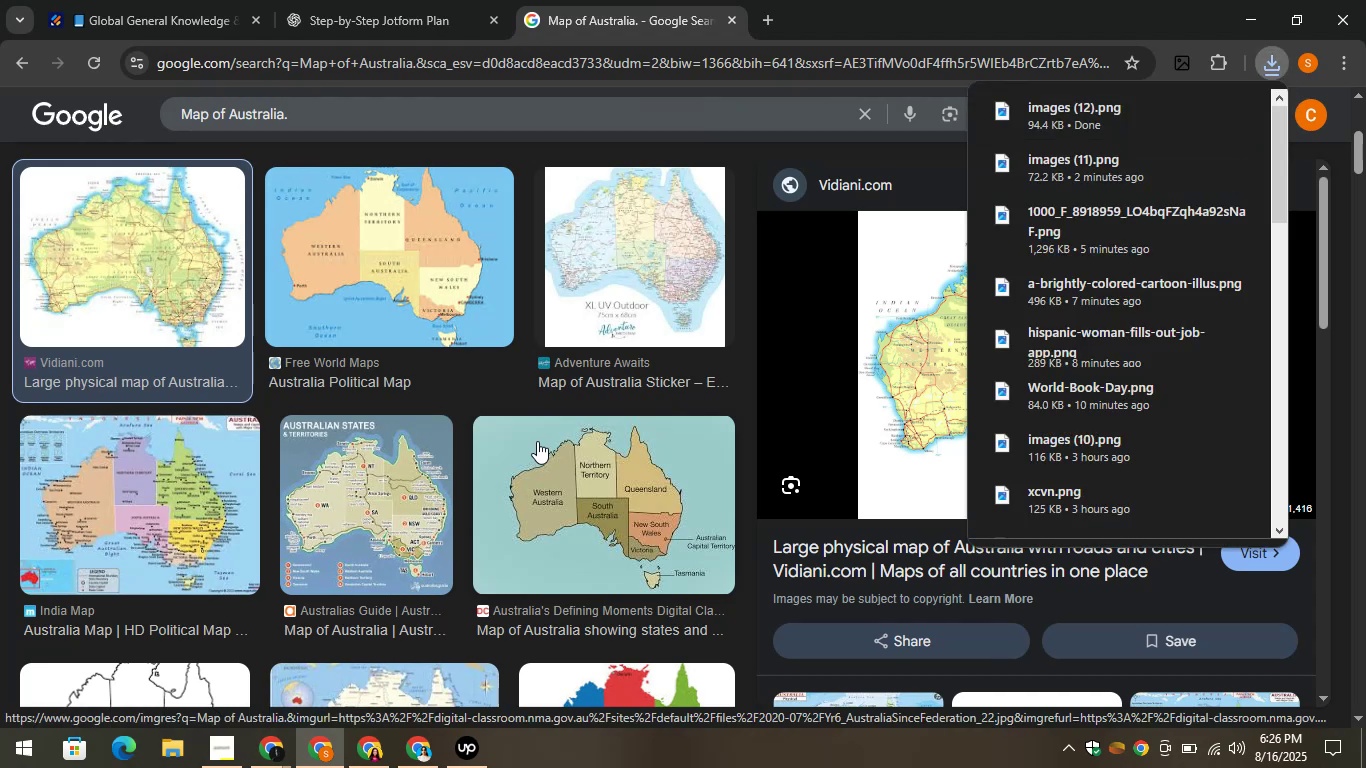 
left_click([156, 0])
 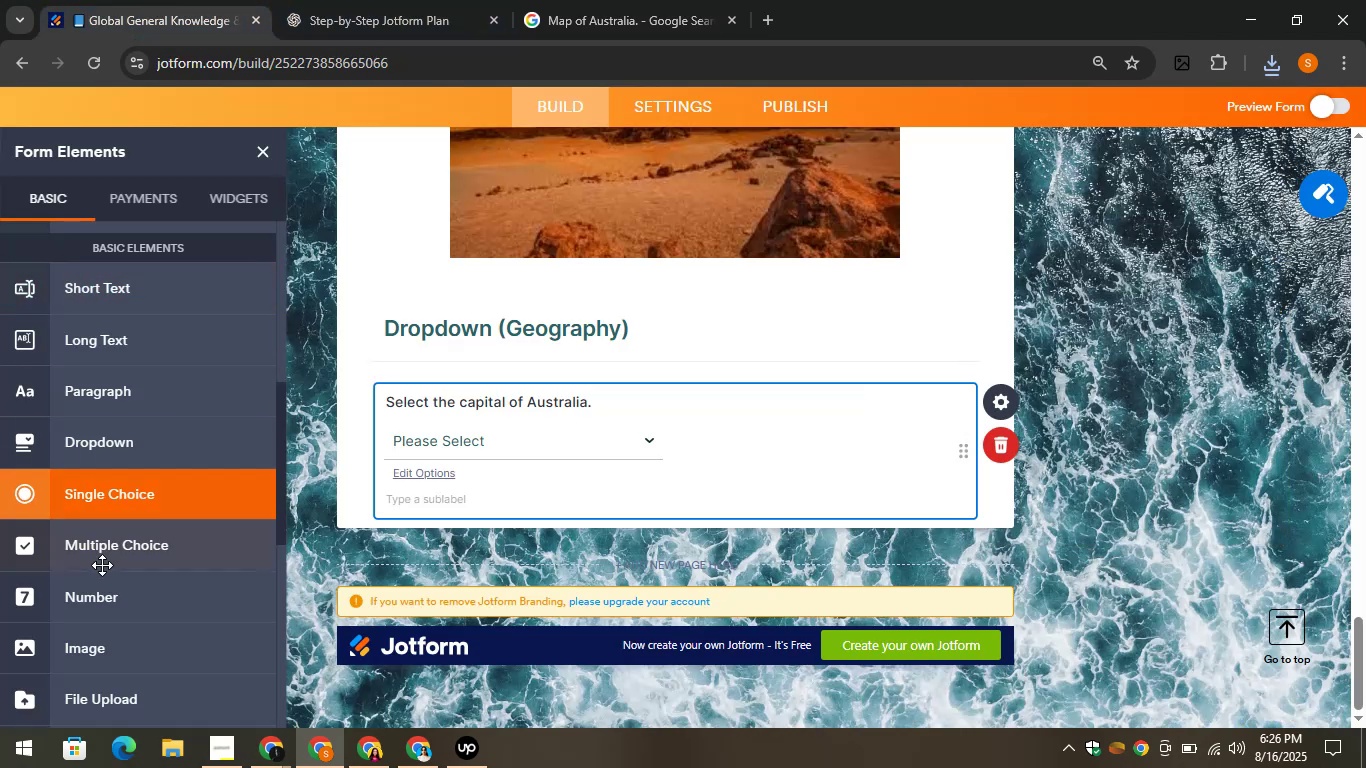 
left_click_drag(start_coordinate=[91, 646], to_coordinate=[542, 494])
 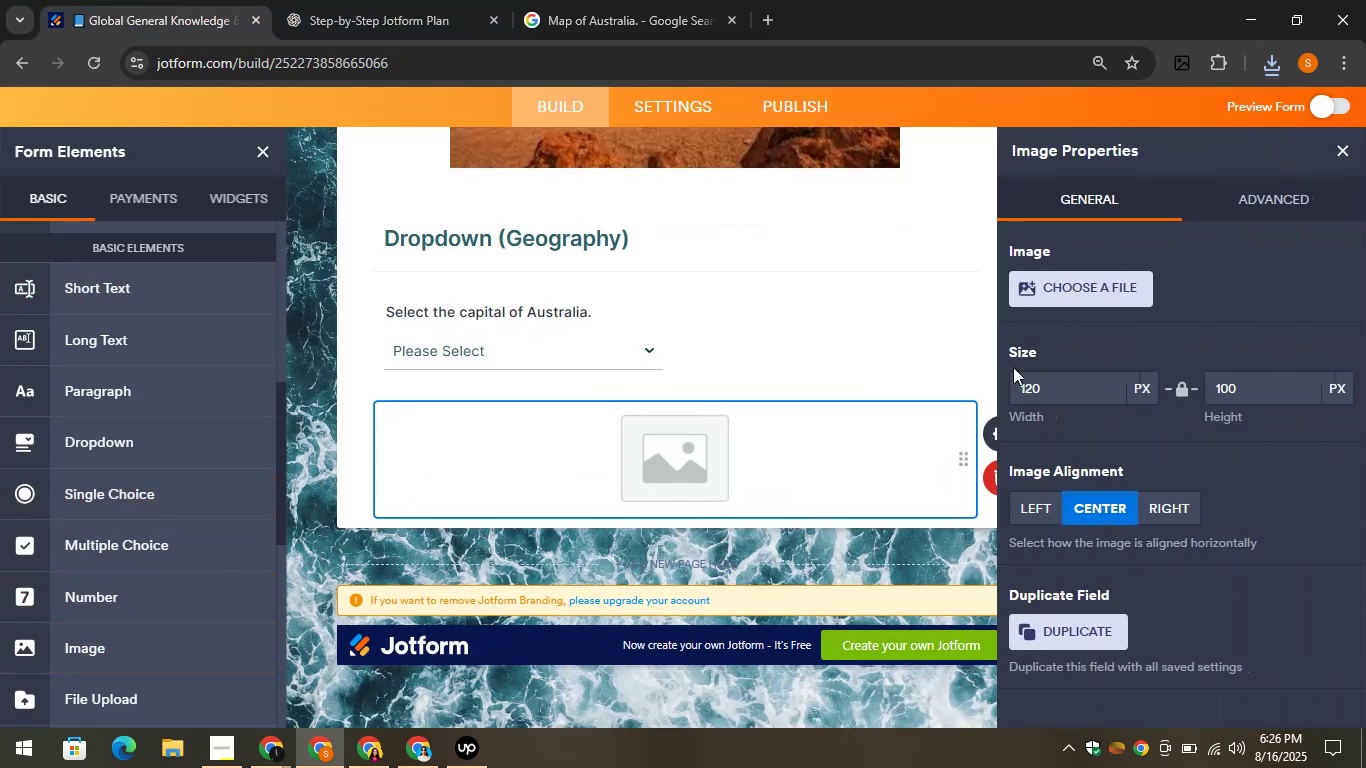 
left_click([1050, 284])
 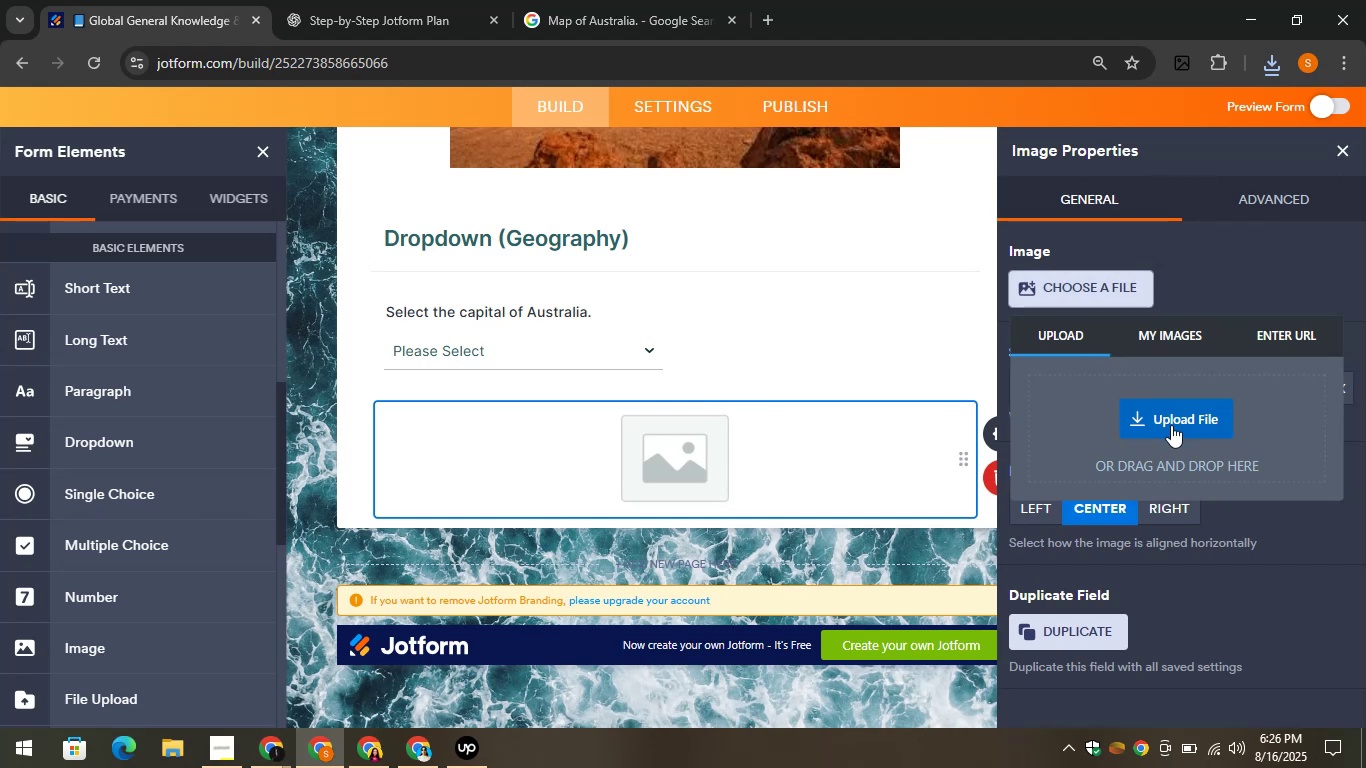 
left_click([1165, 411])
 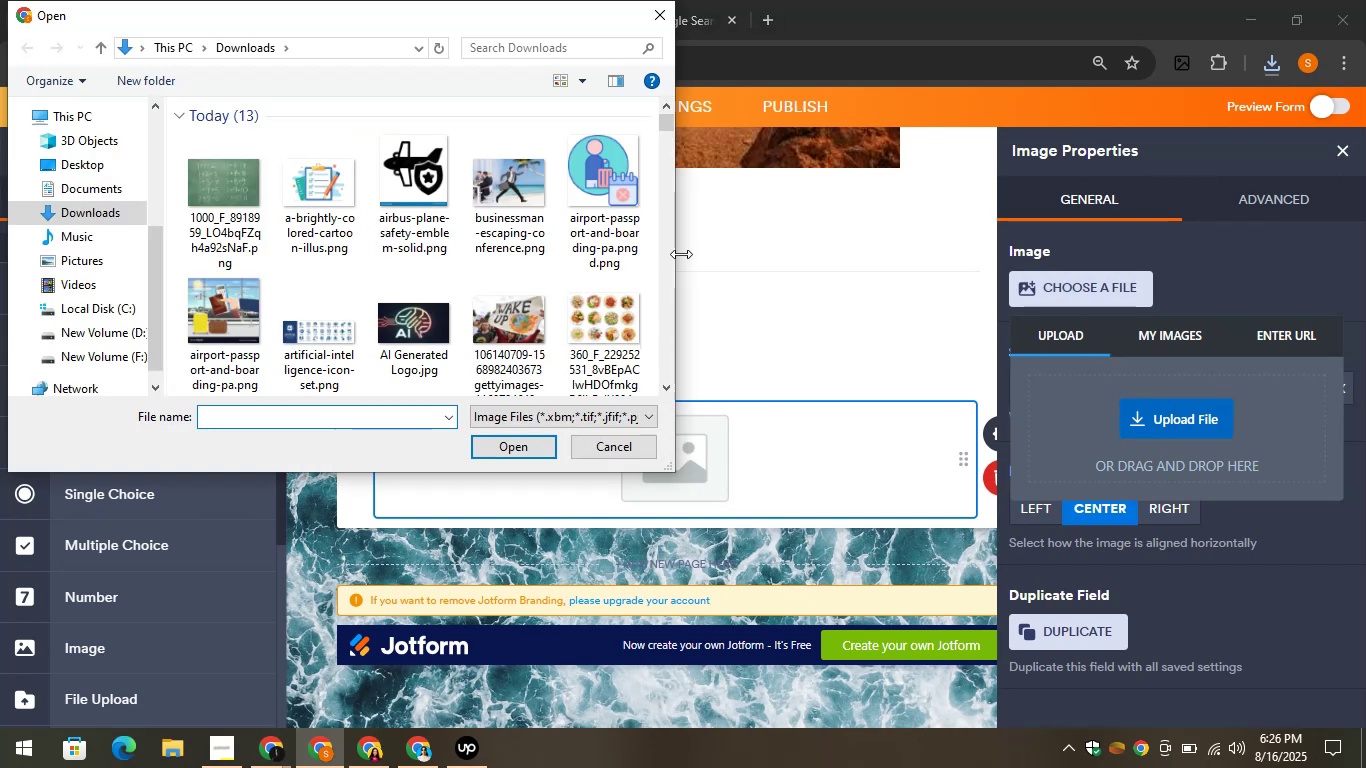 
left_click([235, 180])
 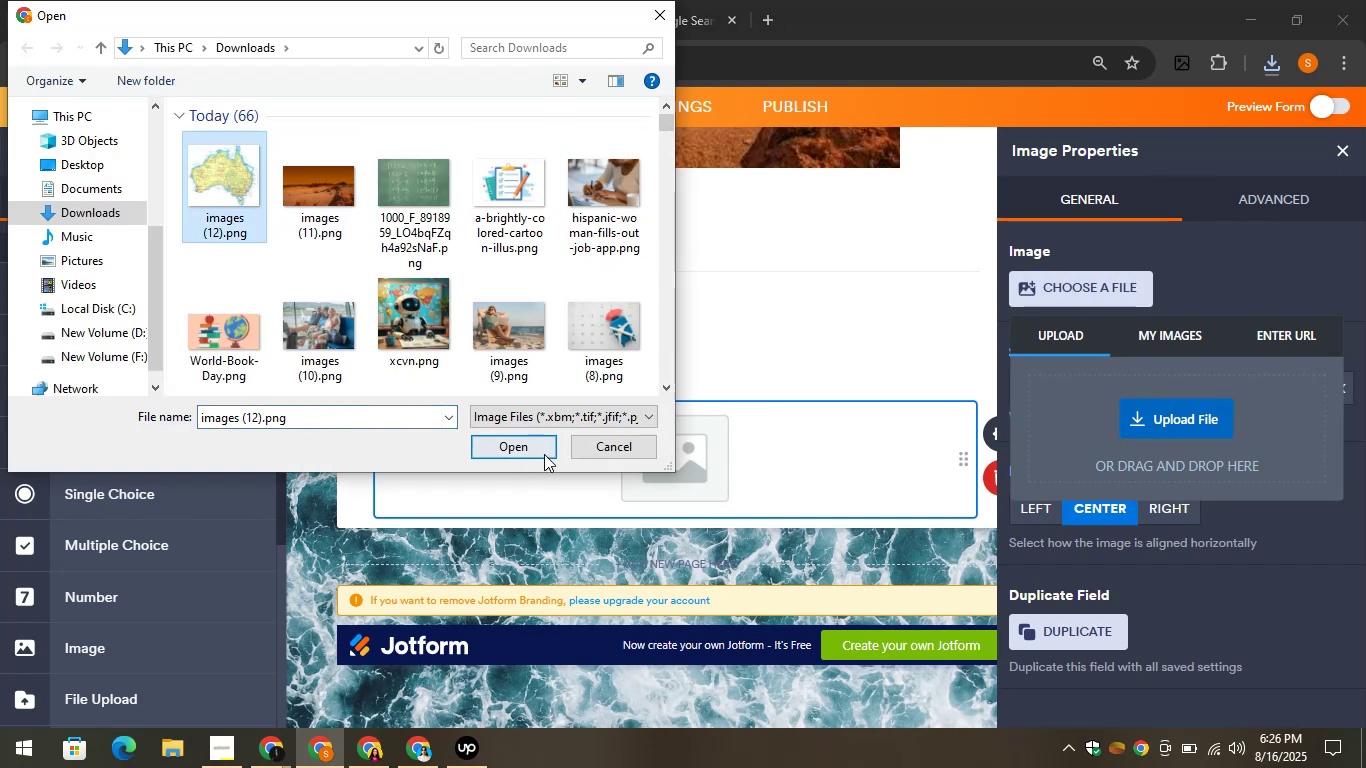 
left_click([544, 453])
 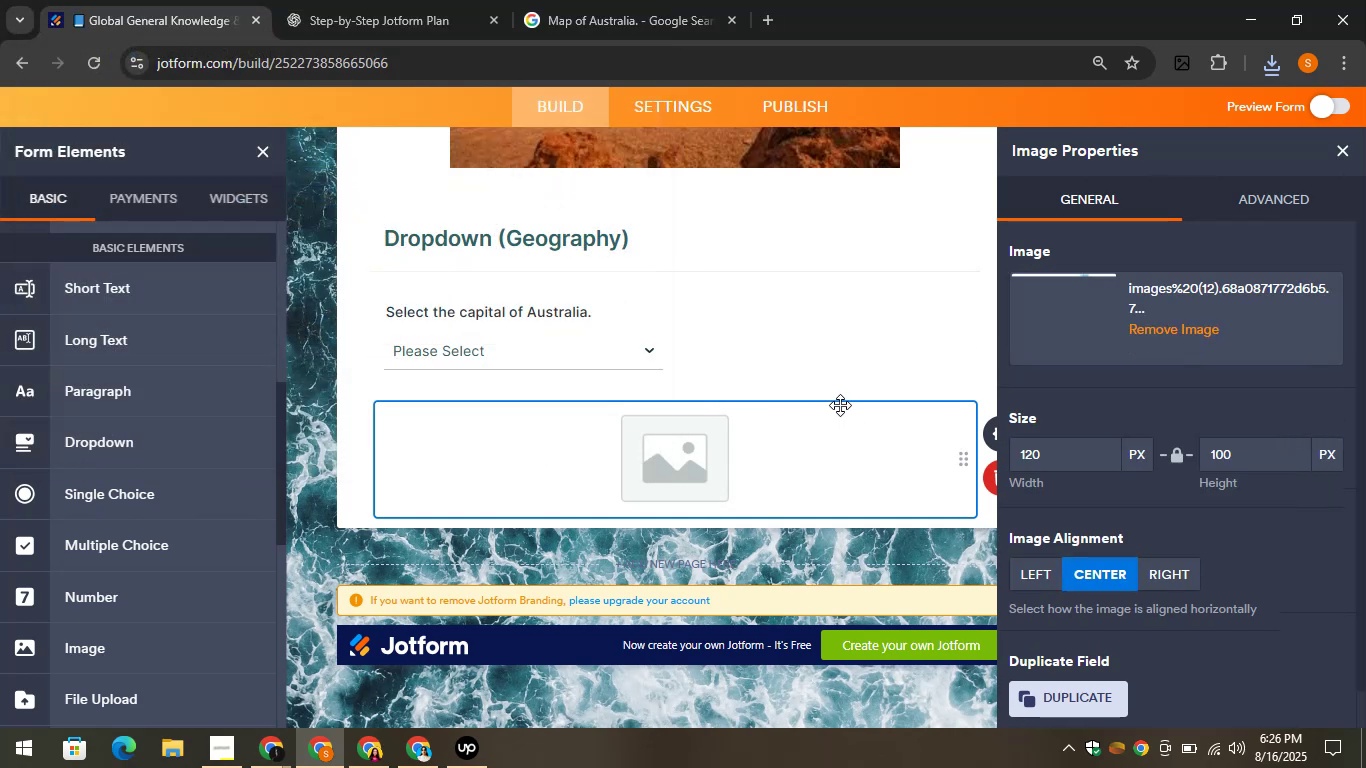 
wait(8.66)
 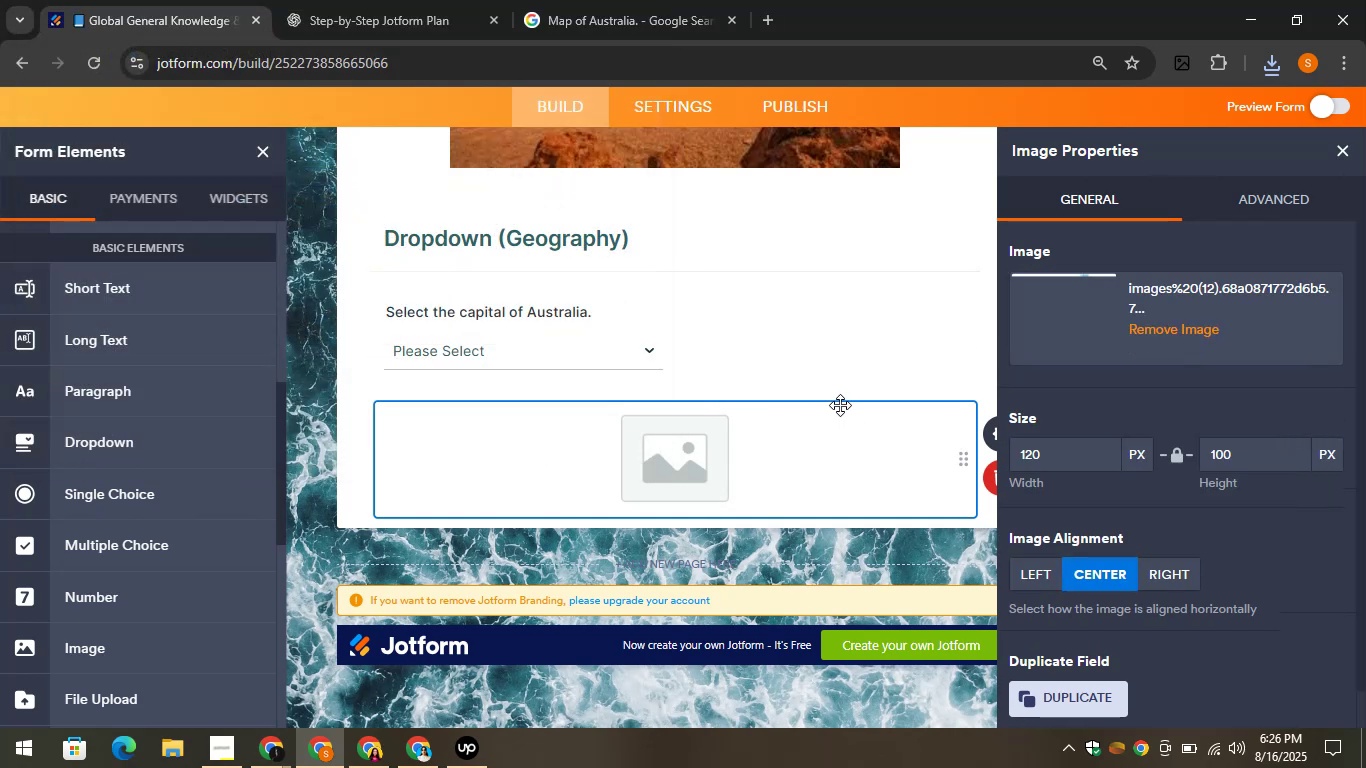 
left_click_drag(start_coordinate=[1060, 457], to_coordinate=[990, 450])
 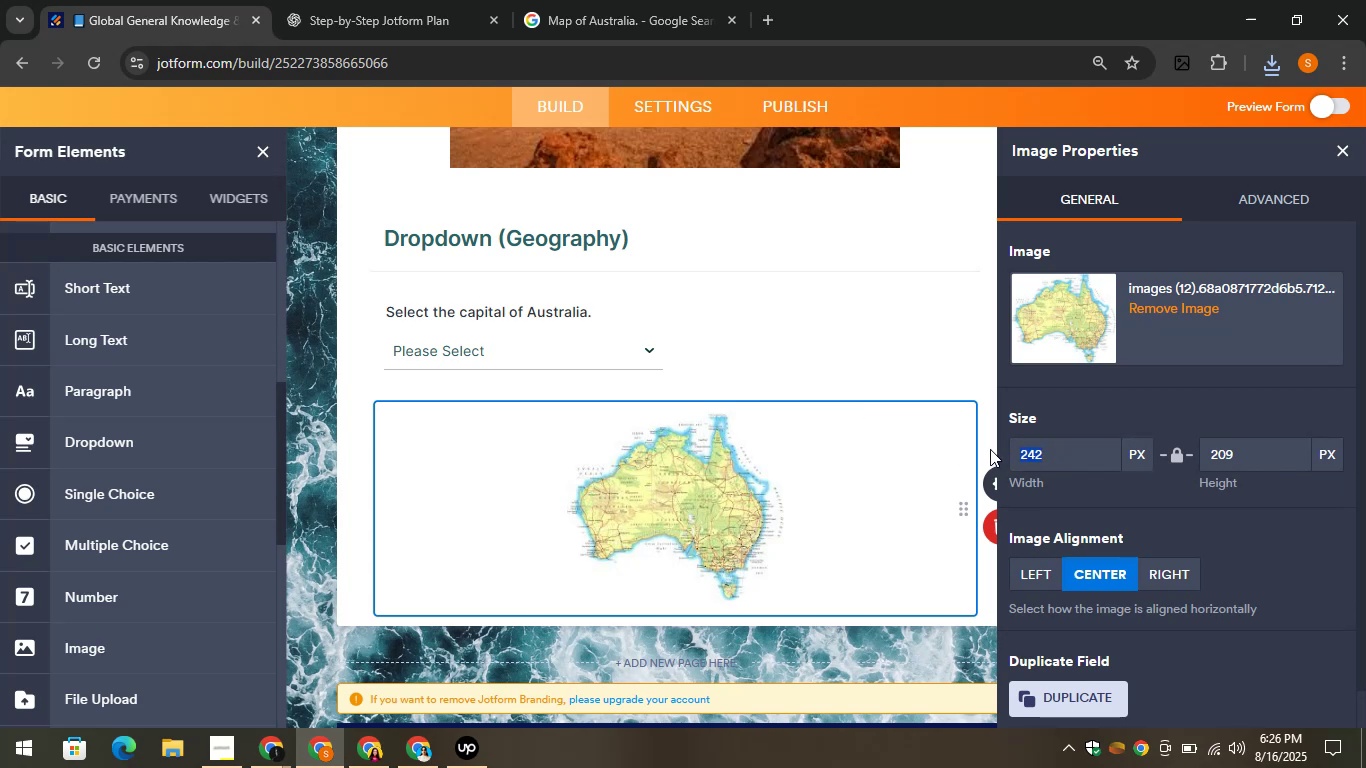 
type(500)
 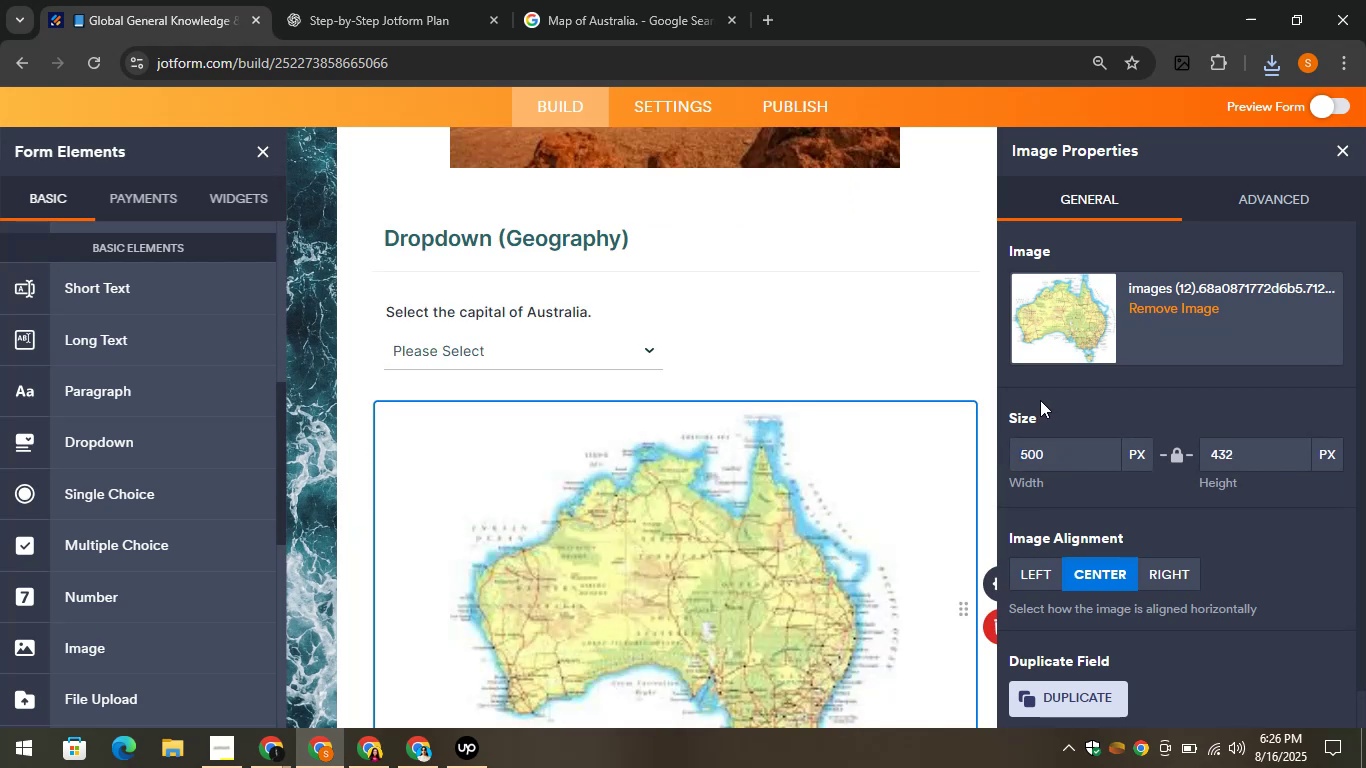 
left_click([1341, 152])
 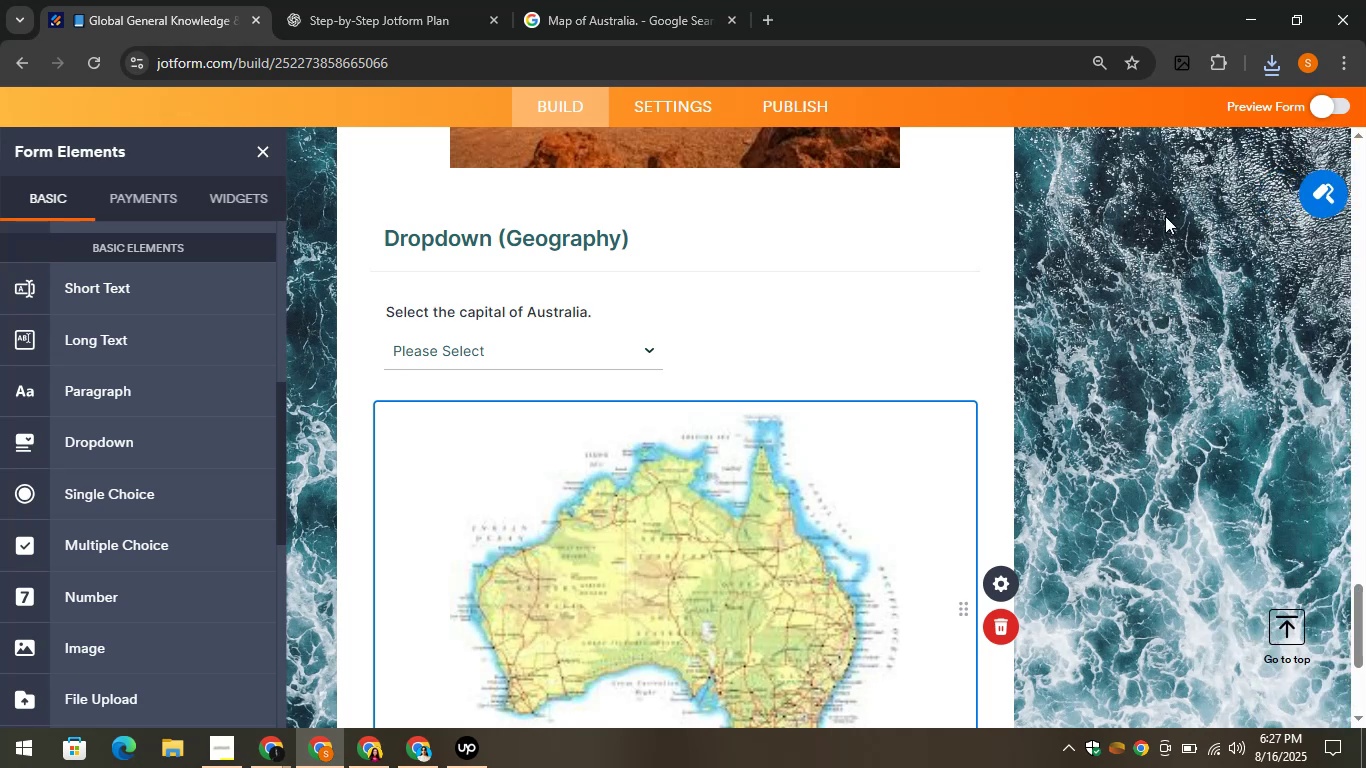 
scroll: coordinate [1014, 239], scroll_direction: down, amount: 2.0
 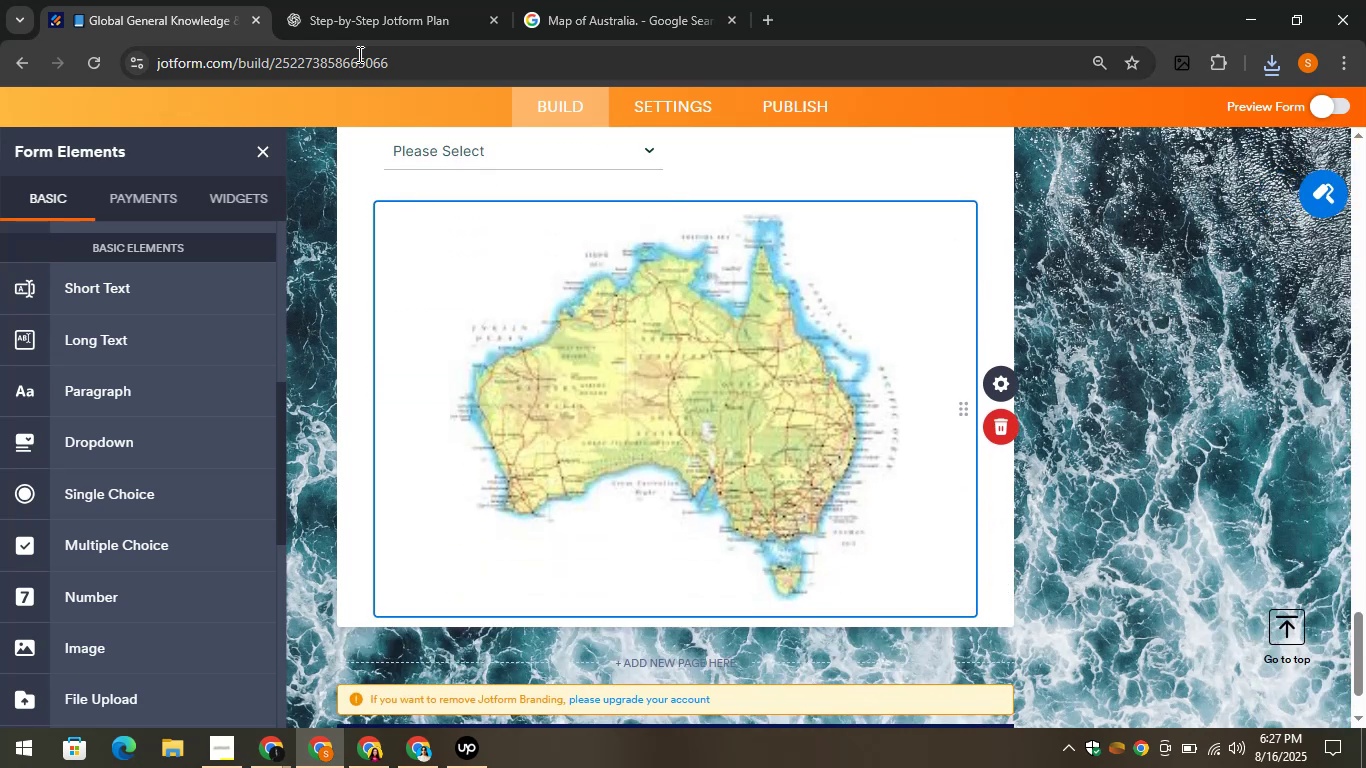 
left_click([349, 0])
 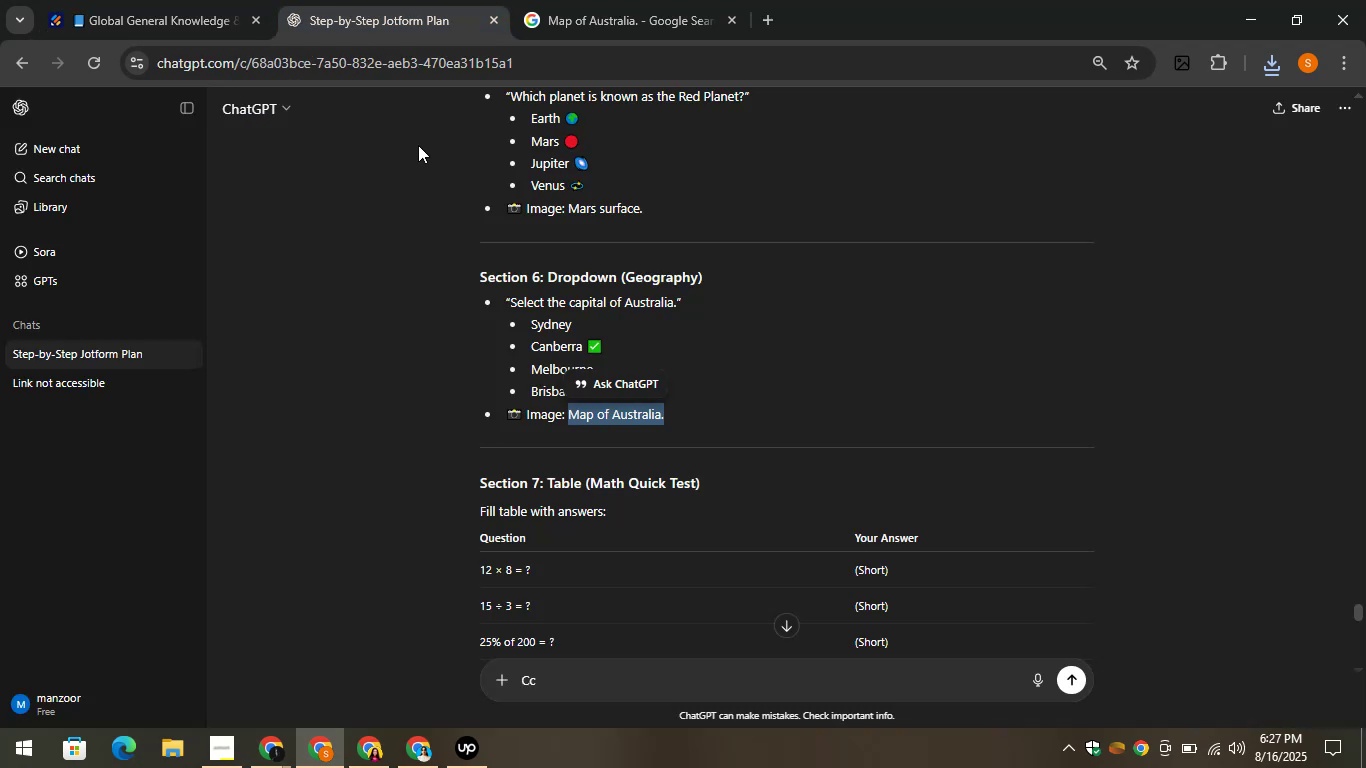 
left_click([412, 268])
 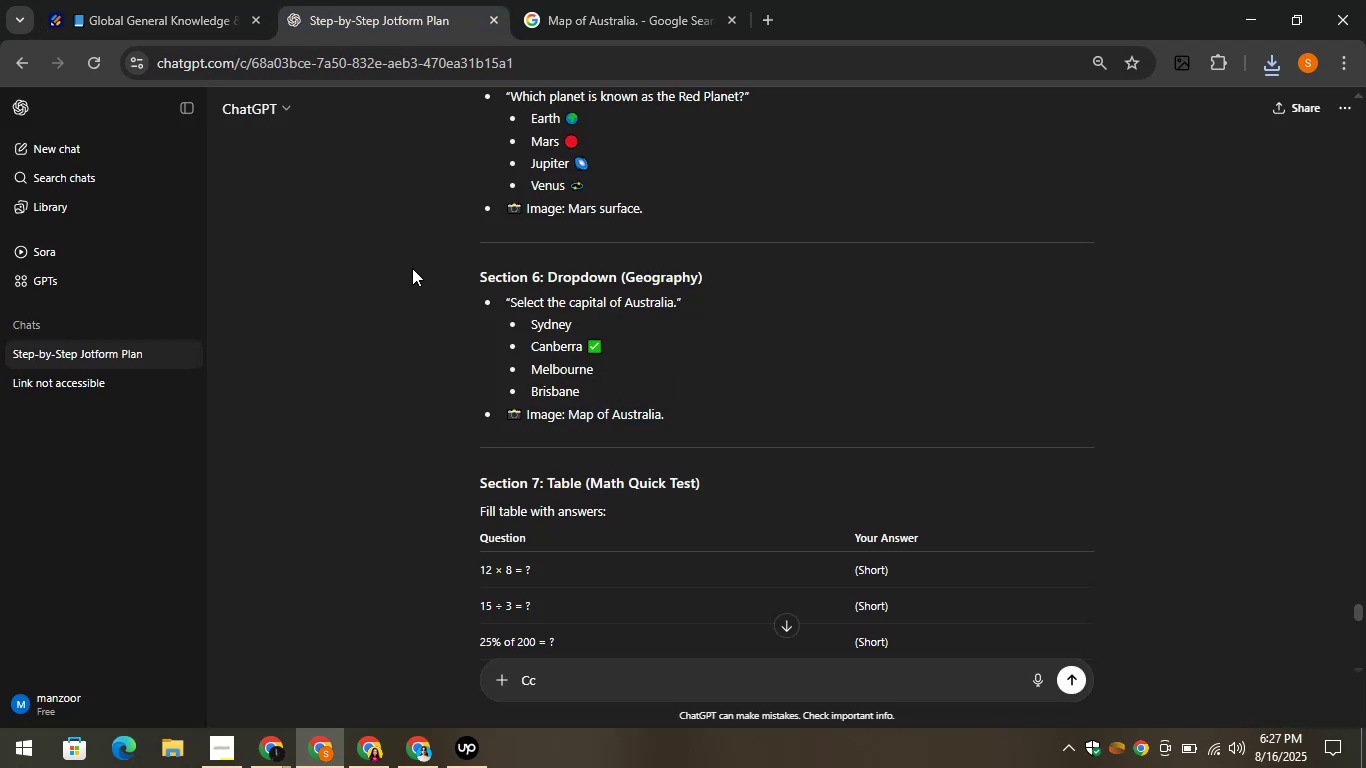 
scroll: coordinate [412, 268], scroll_direction: down, amount: 2.0
 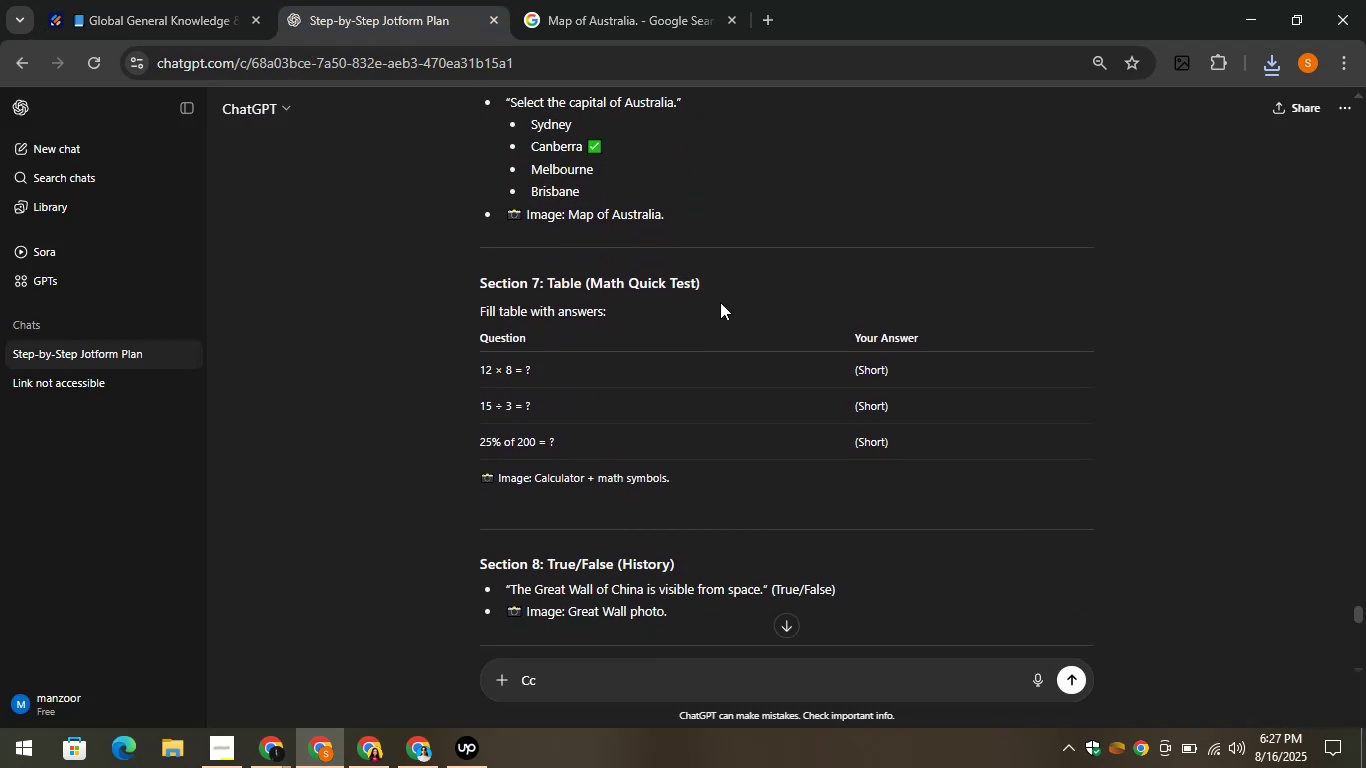 
left_click_drag(start_coordinate=[710, 279], to_coordinate=[551, 274])
 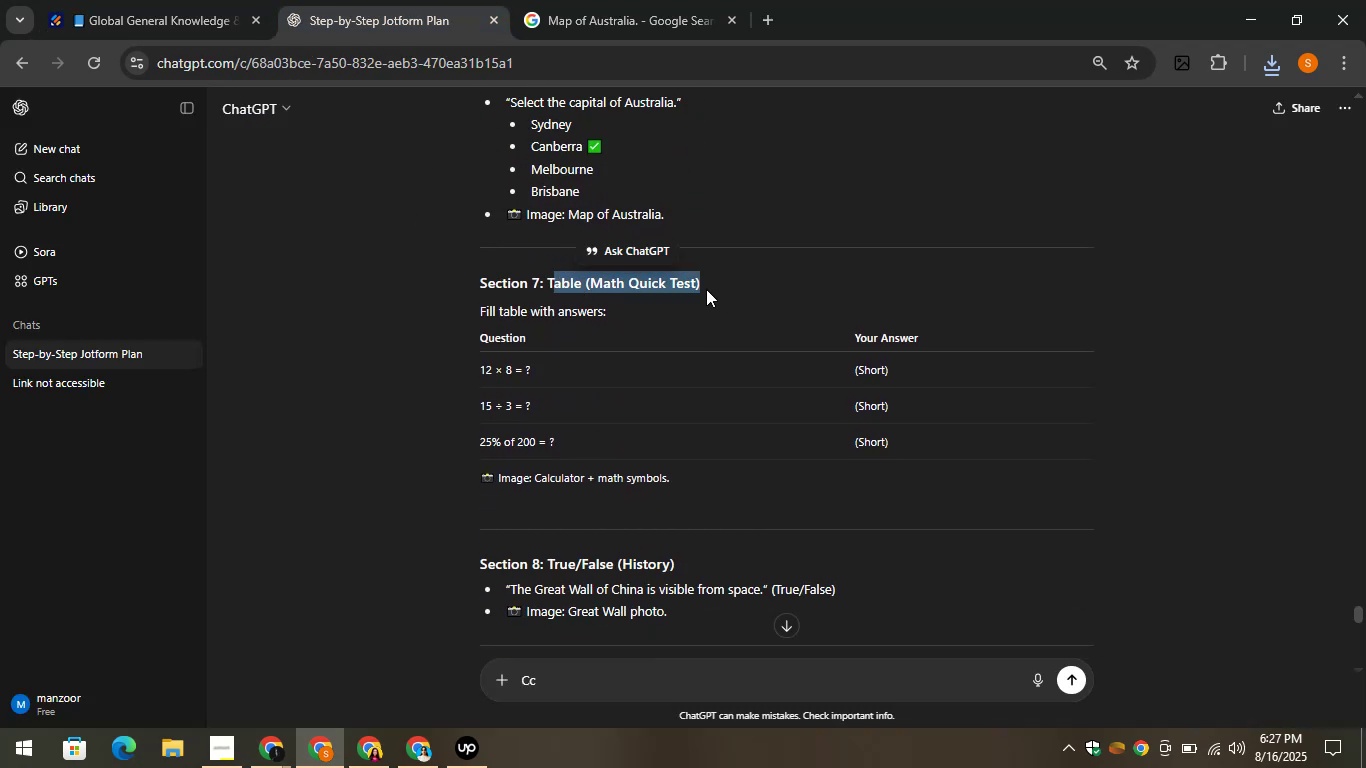 
left_click([650, 303])
 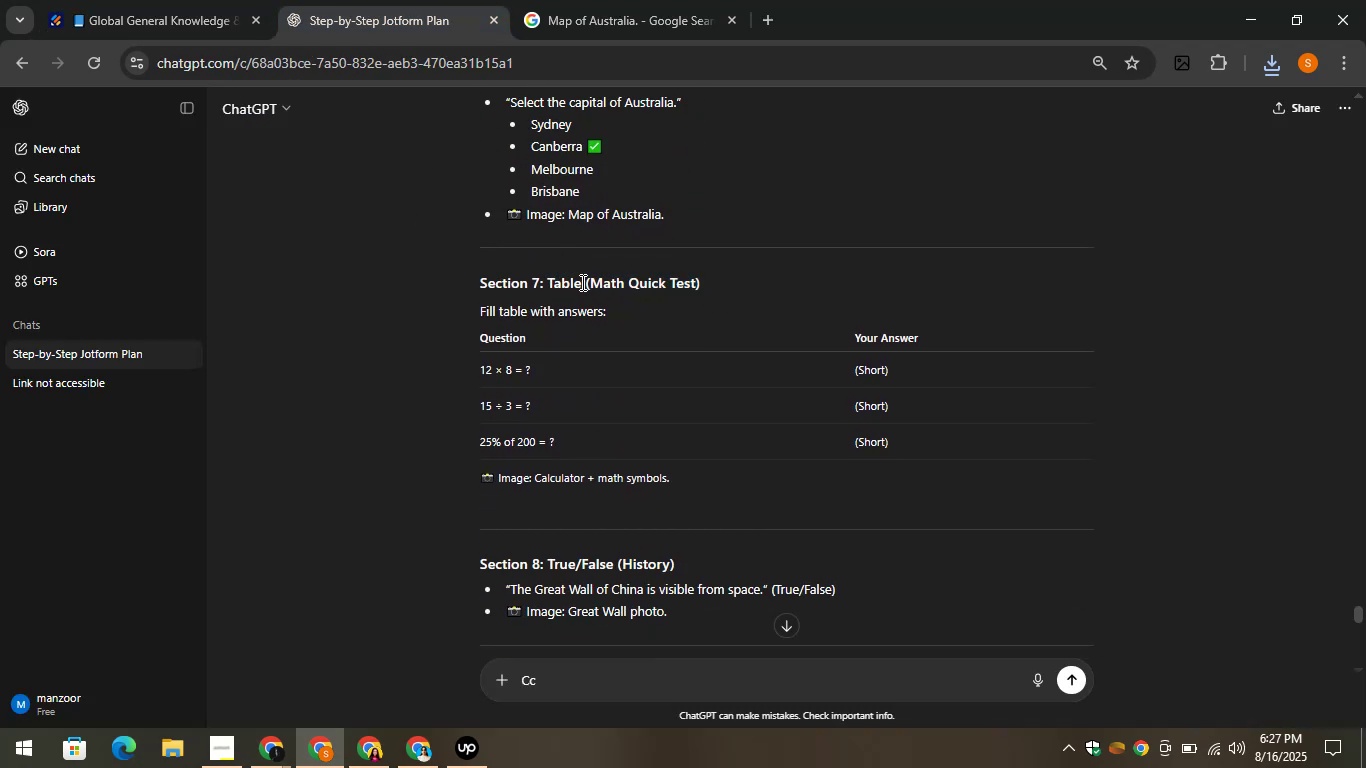 
left_click_drag(start_coordinate=[584, 282], to_coordinate=[698, 285])
 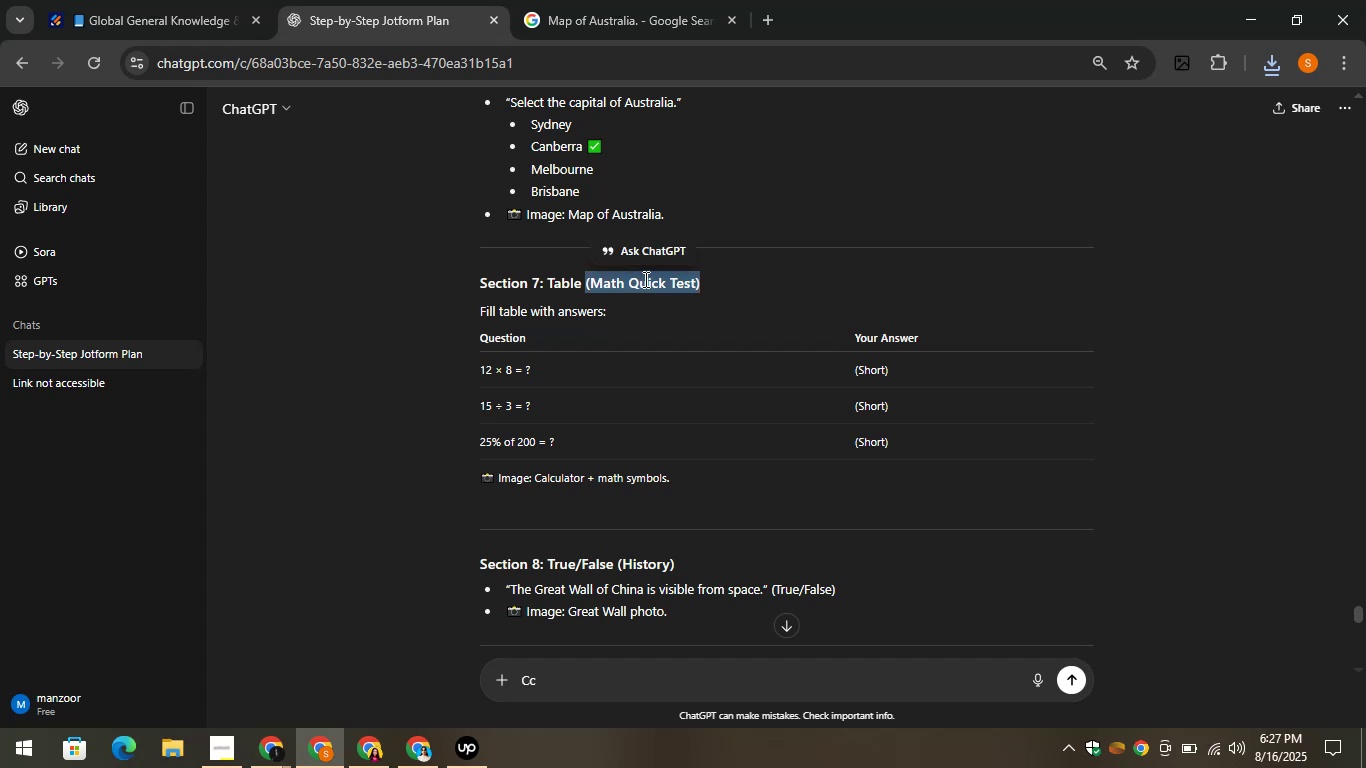 
left_click([644, 279])
 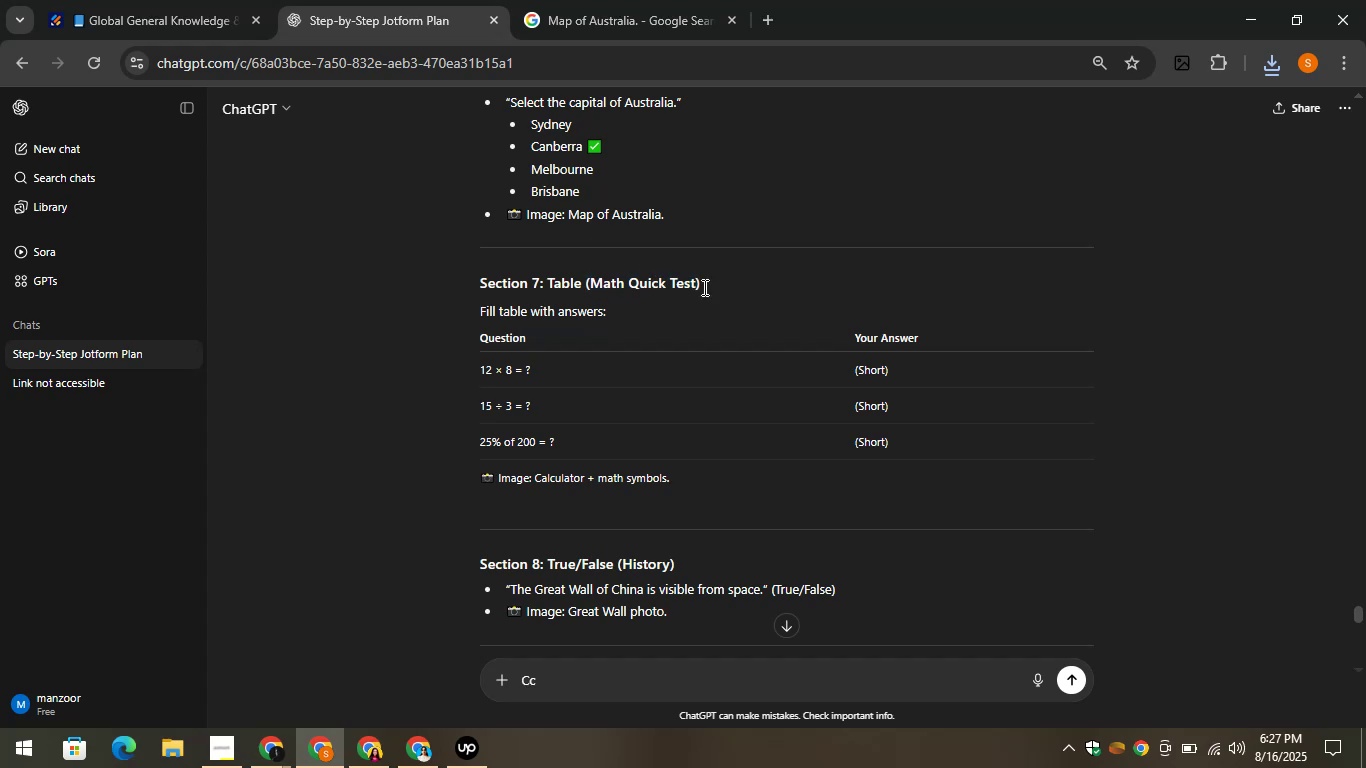 
left_click_drag(start_coordinate=[709, 284], to_coordinate=[585, 281])
 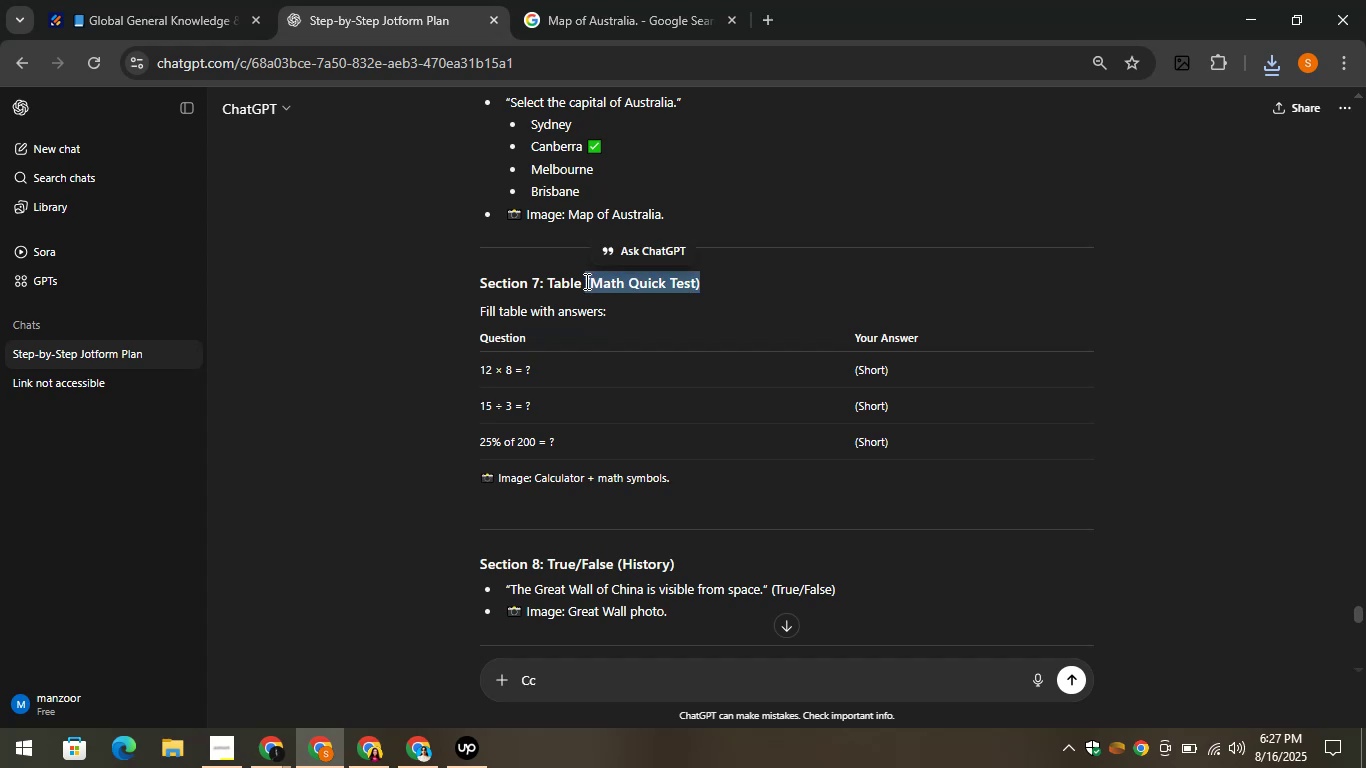 
right_click([585, 281])
 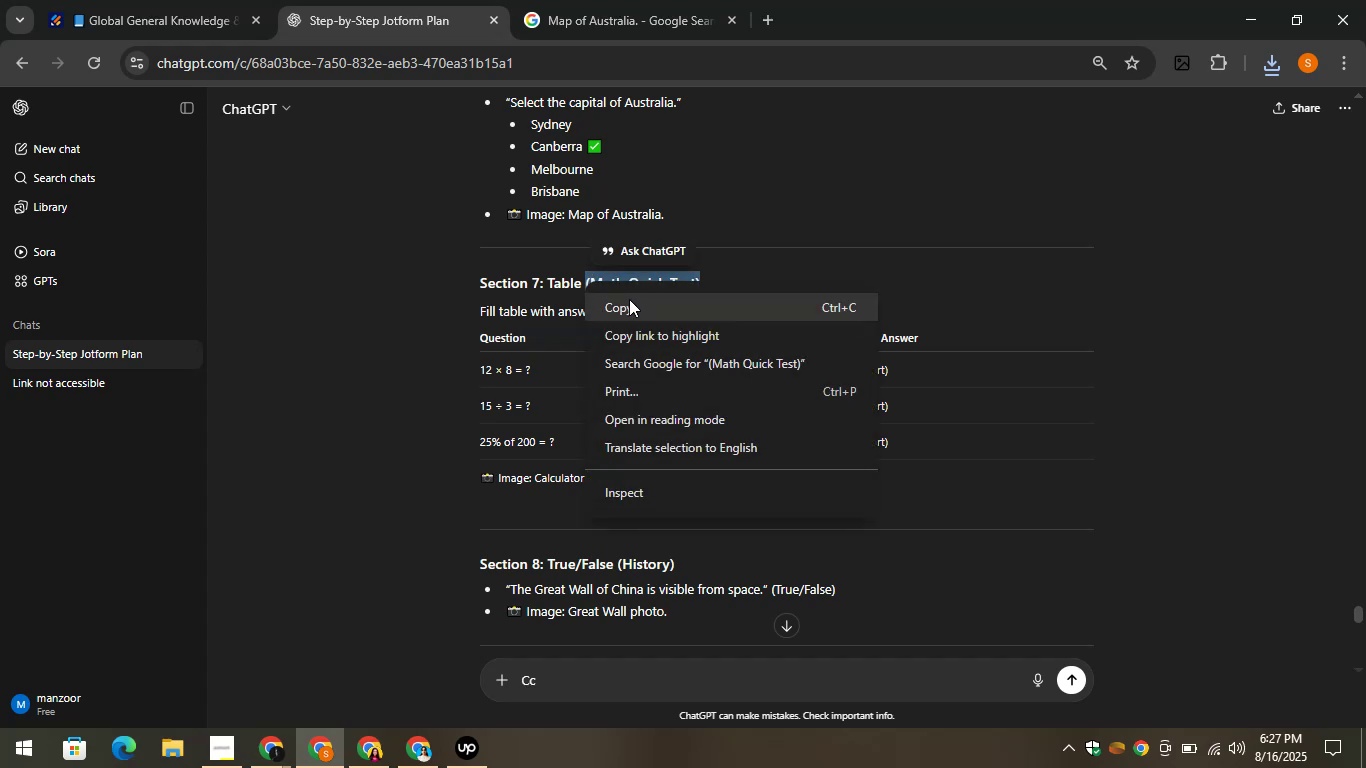 
left_click([629, 299])
 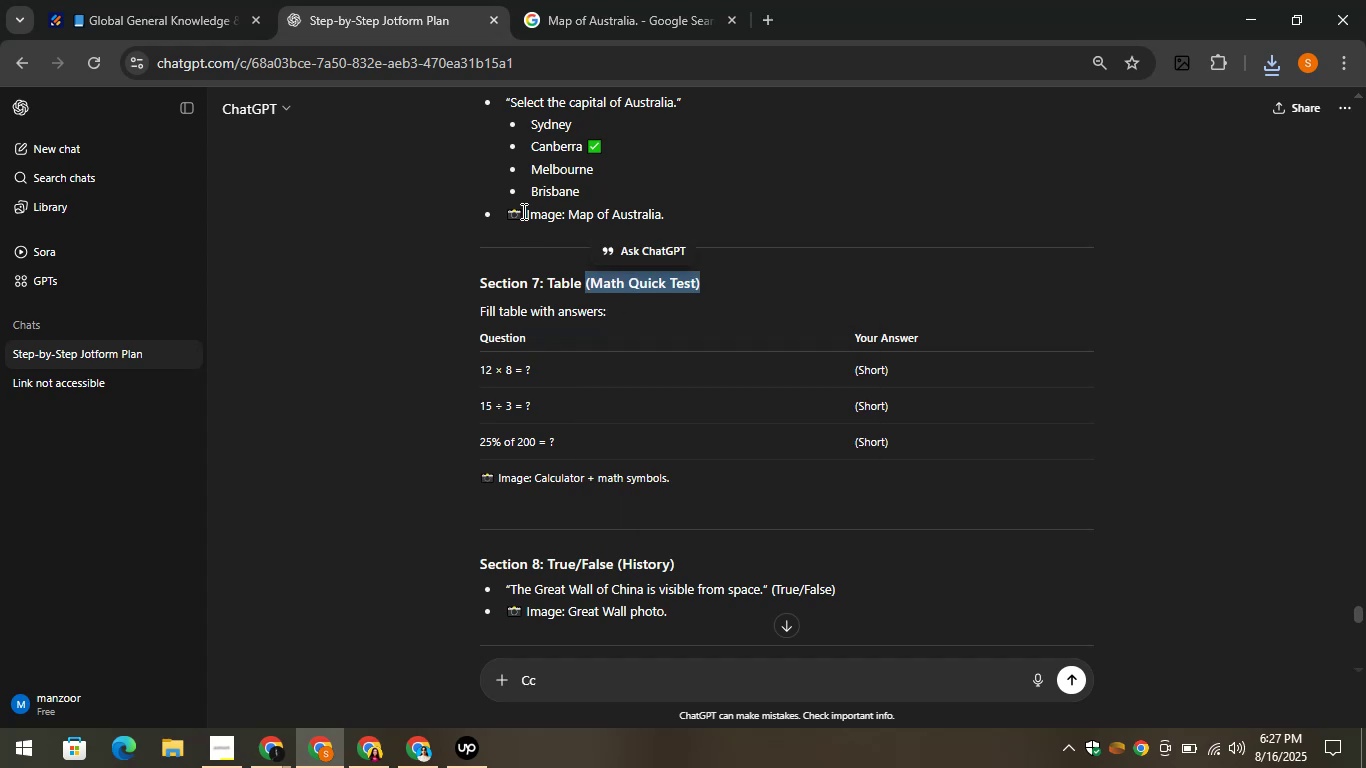 
wait(10.25)
 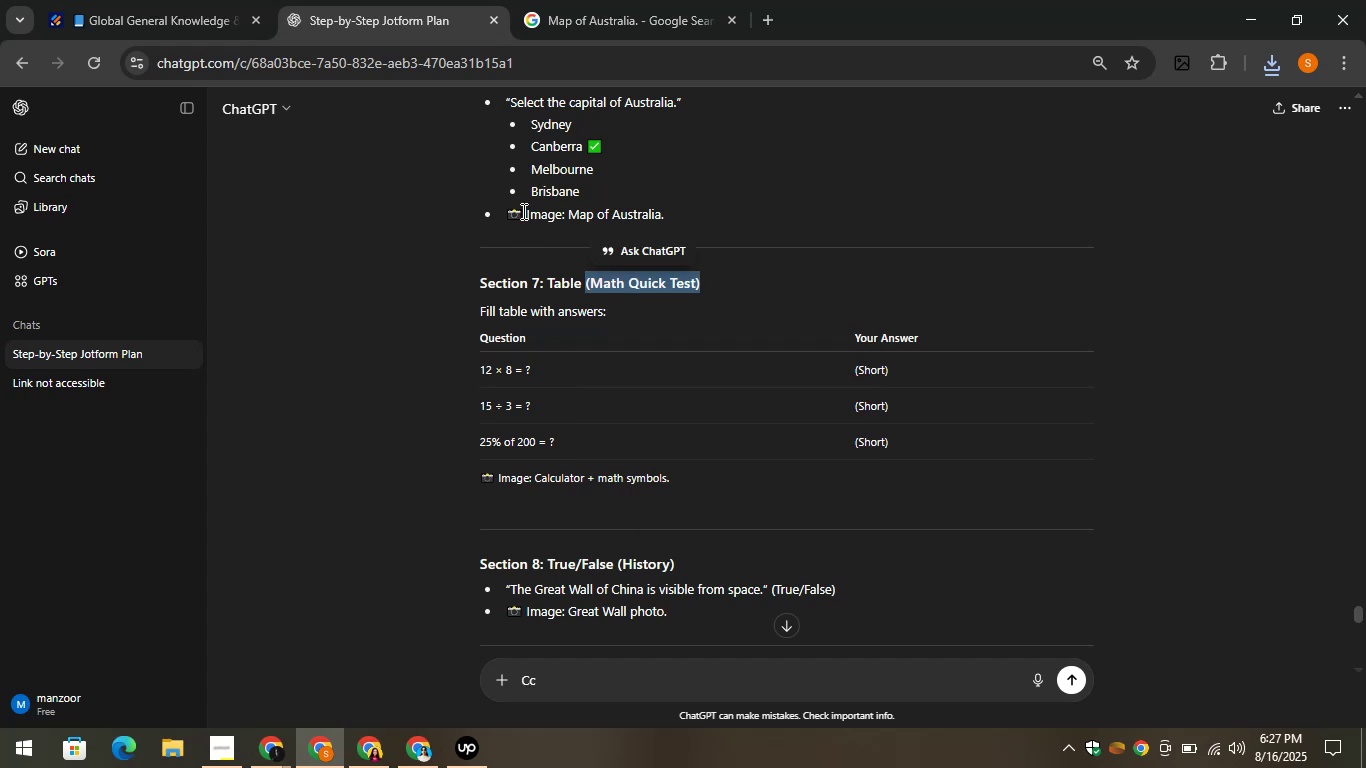 
left_click([415, 343])
 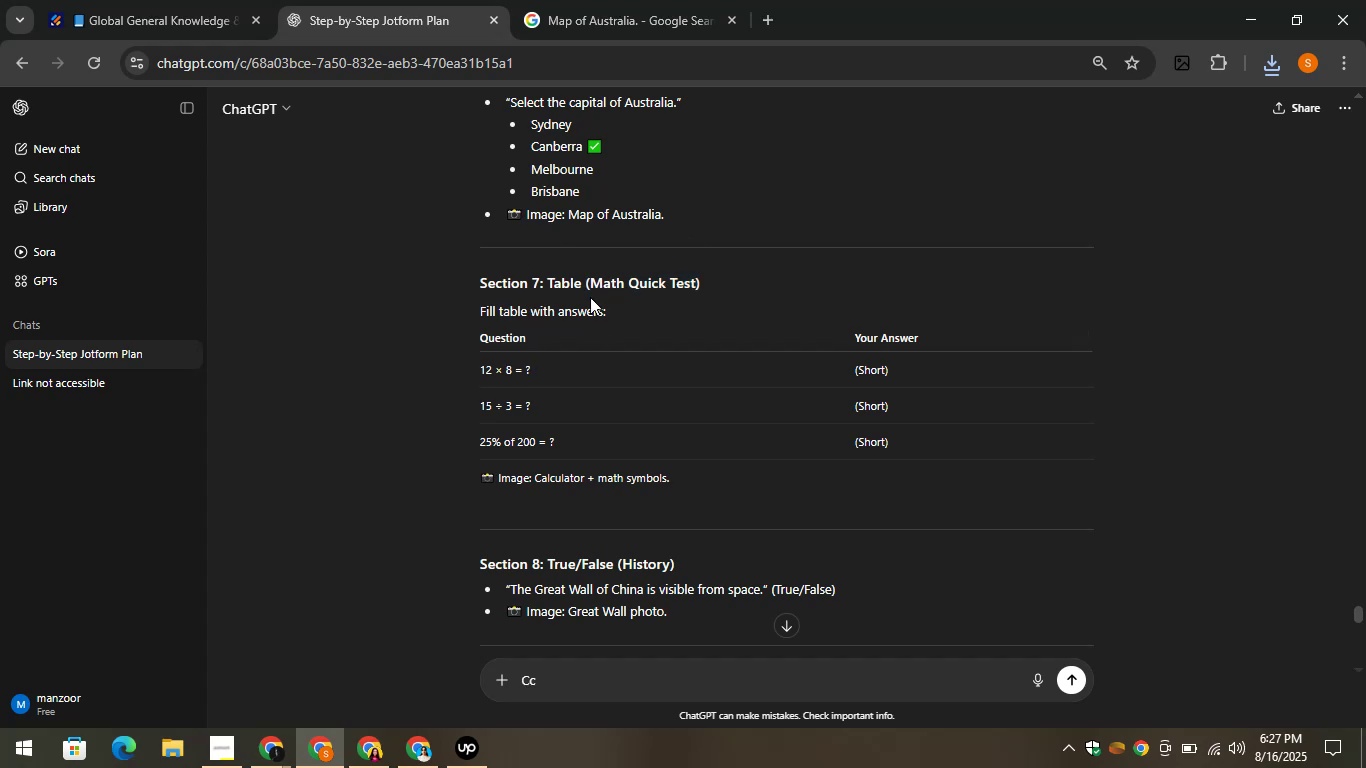 
left_click_drag(start_coordinate=[589, 285], to_coordinate=[703, 283])
 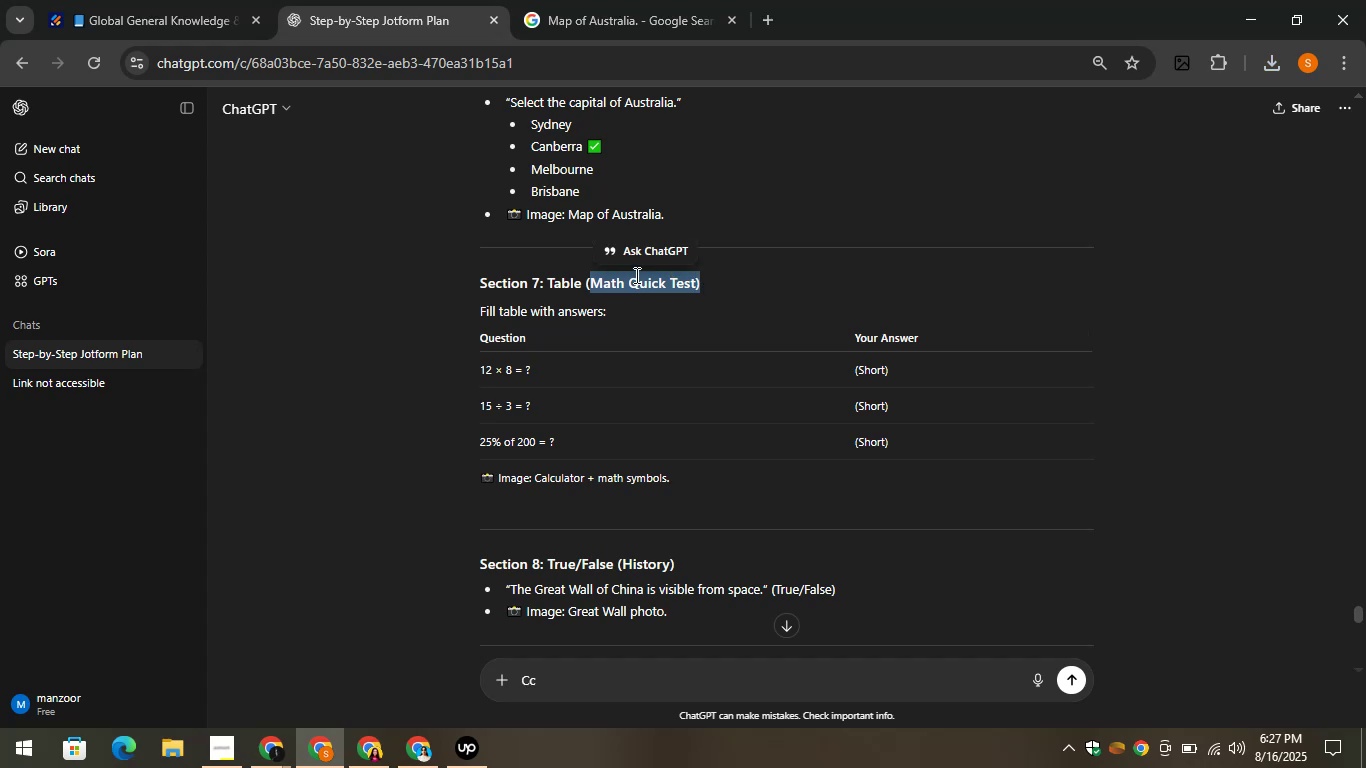 
right_click([635, 275])
 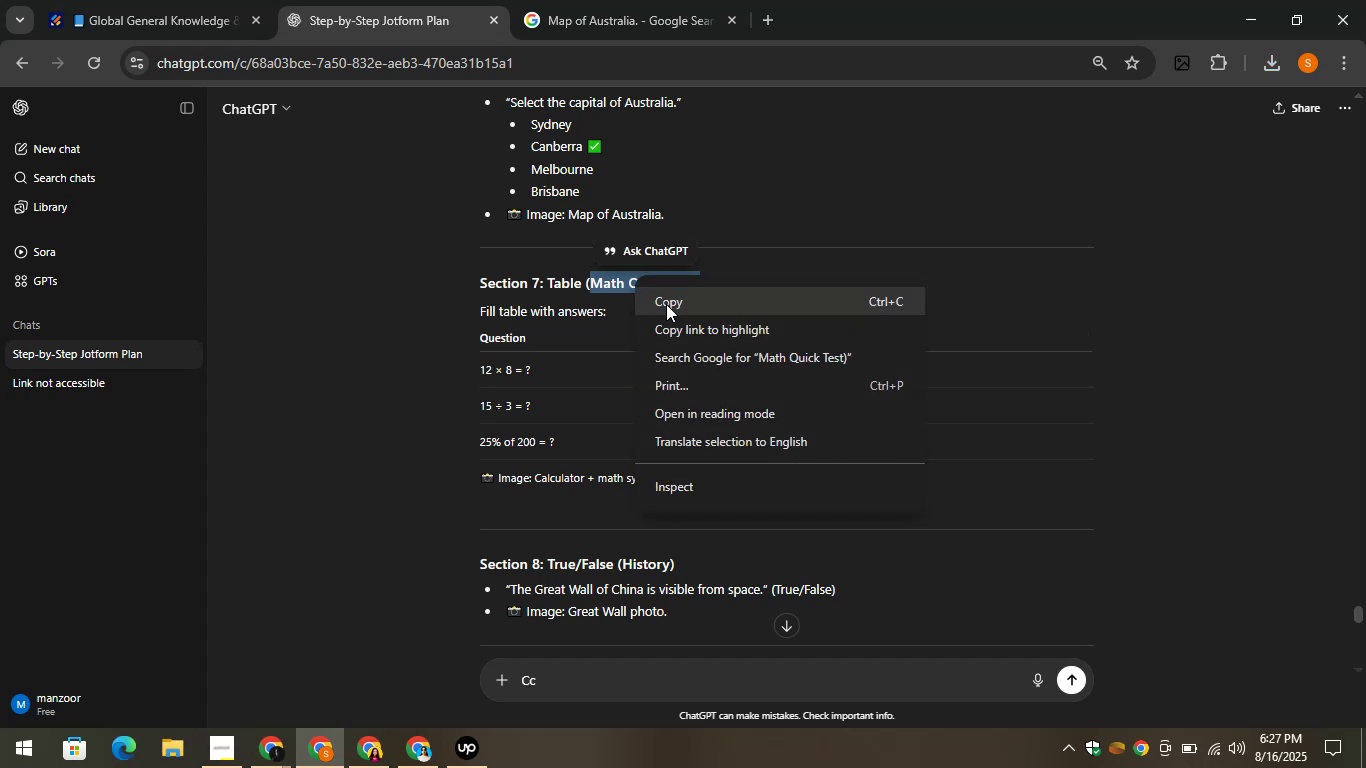 
left_click([666, 304])
 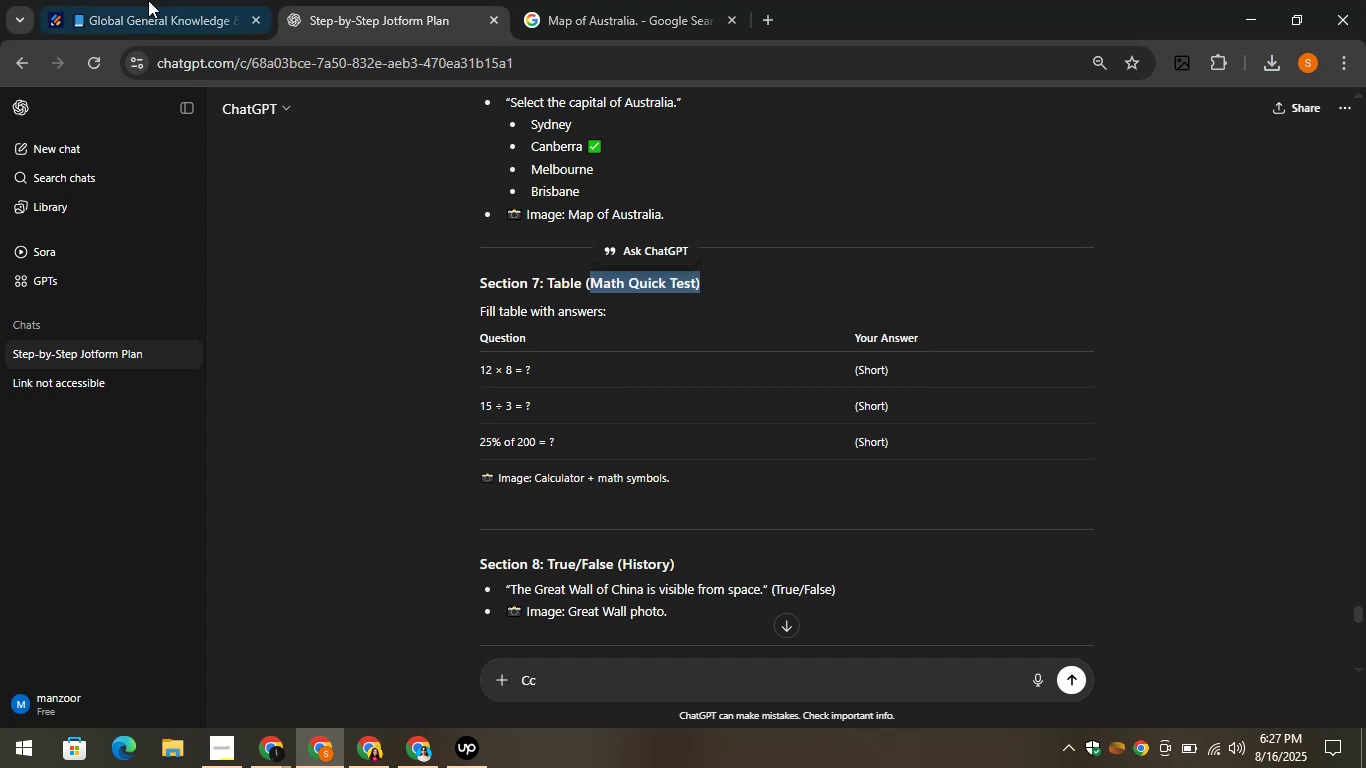 
left_click([146, 0])
 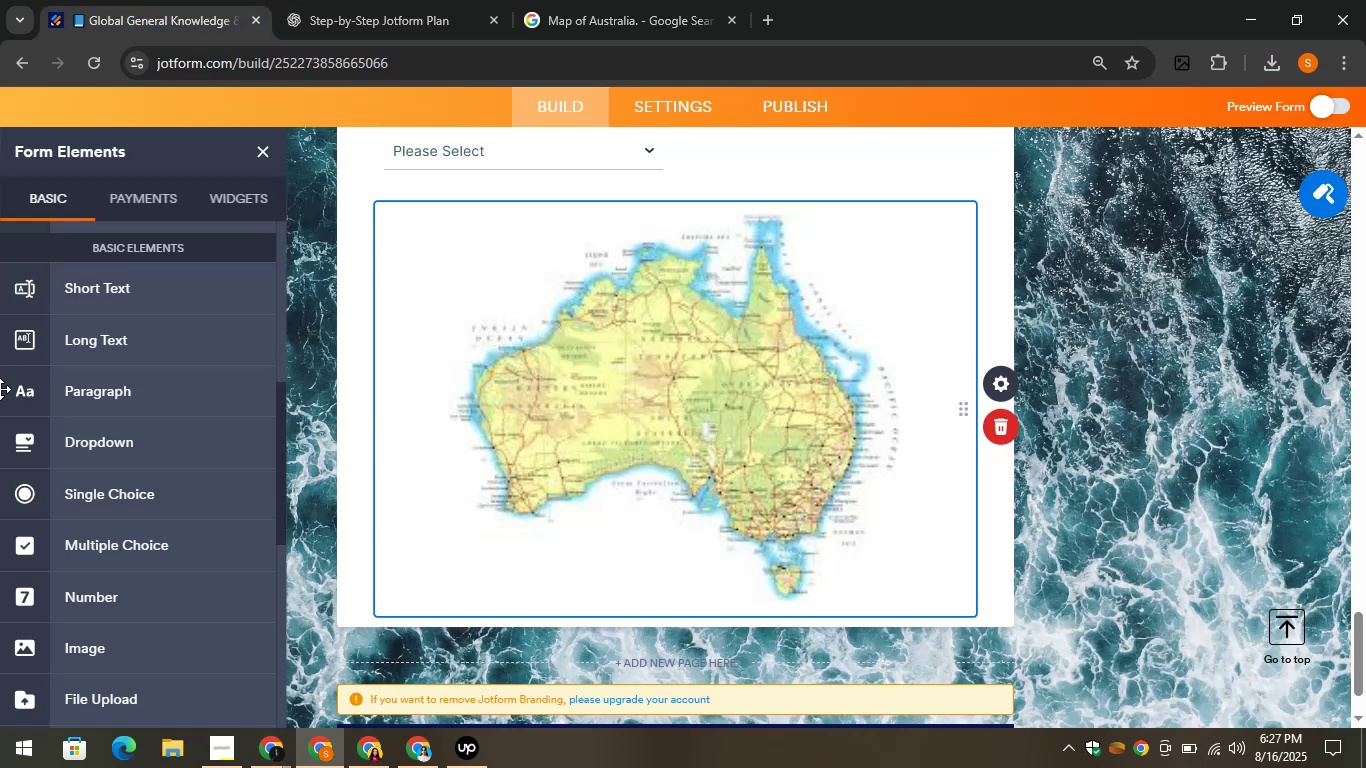 
scroll: coordinate [100, 264], scroll_direction: up, amount: 10.0
 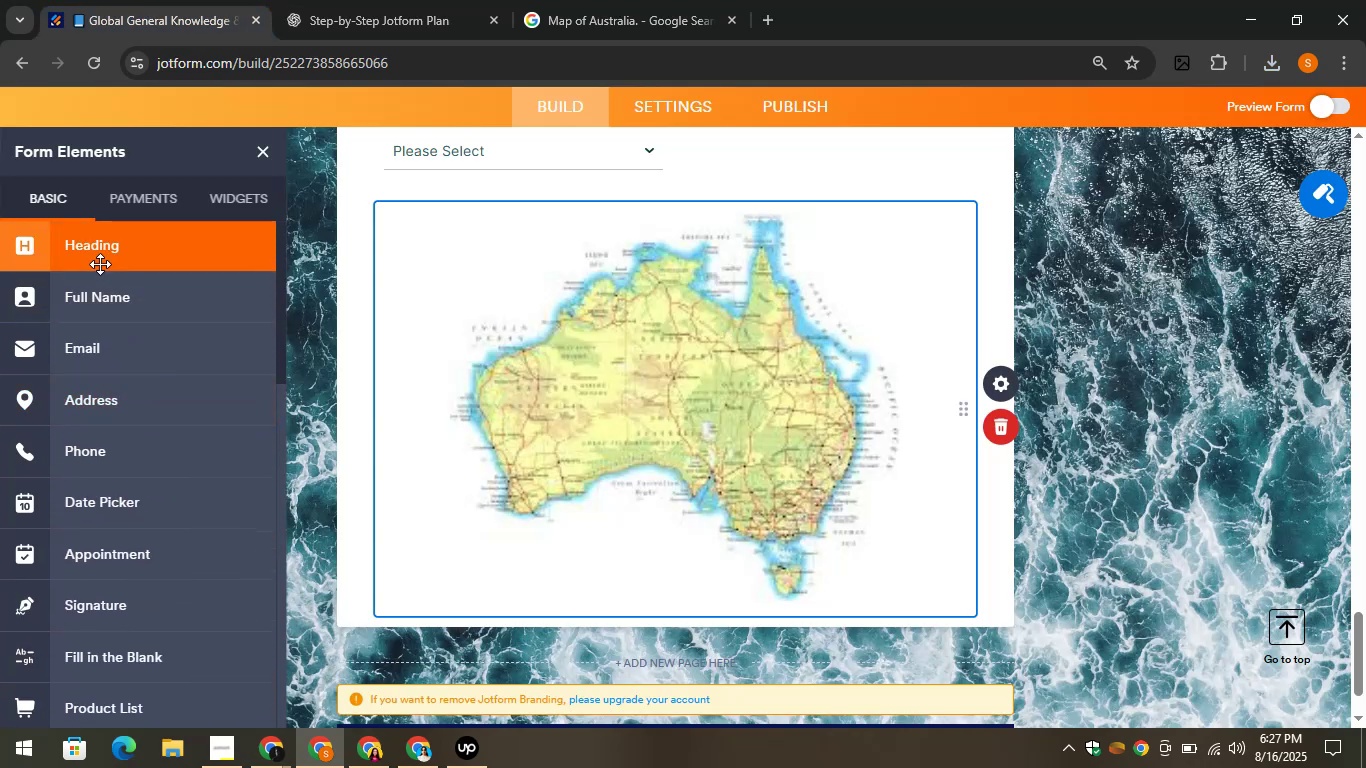 
left_click_drag(start_coordinate=[99, 263], to_coordinate=[568, 641])
 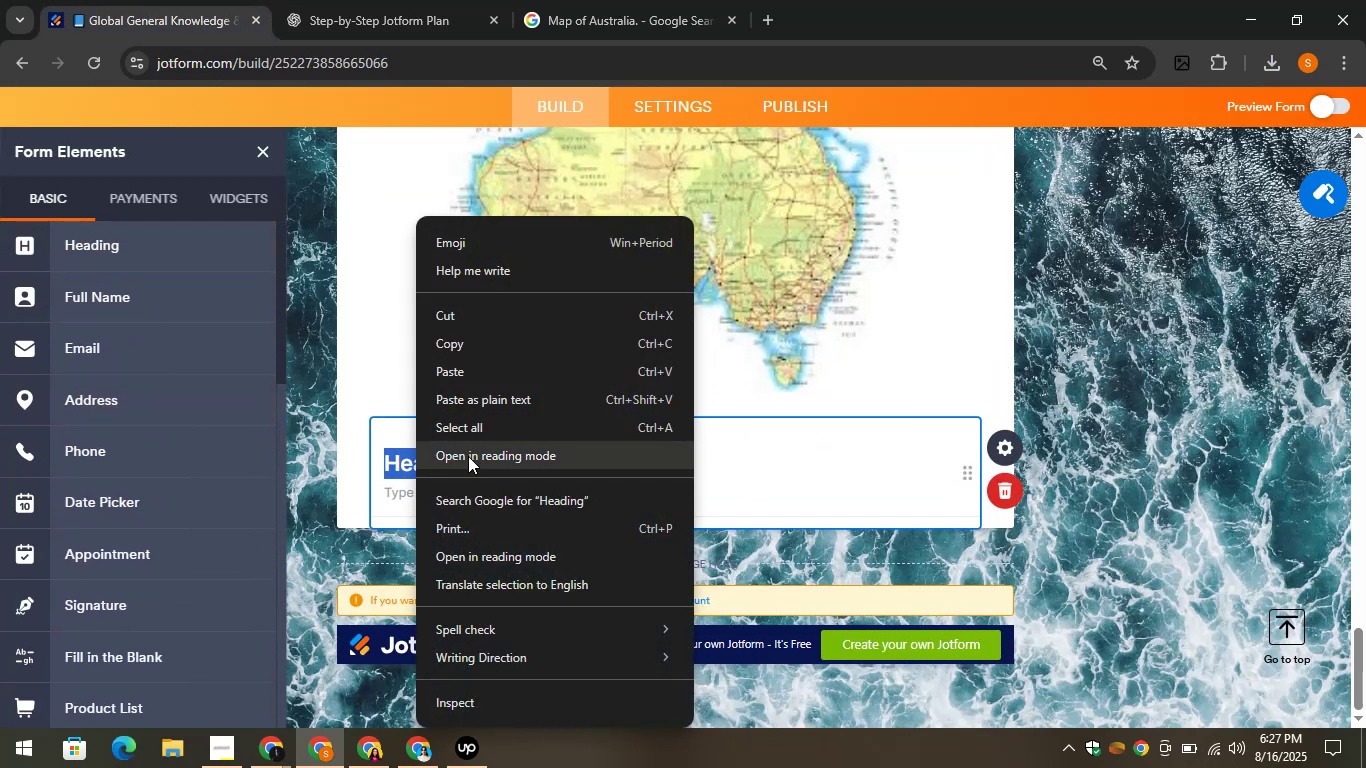 
left_click([439, 369])
 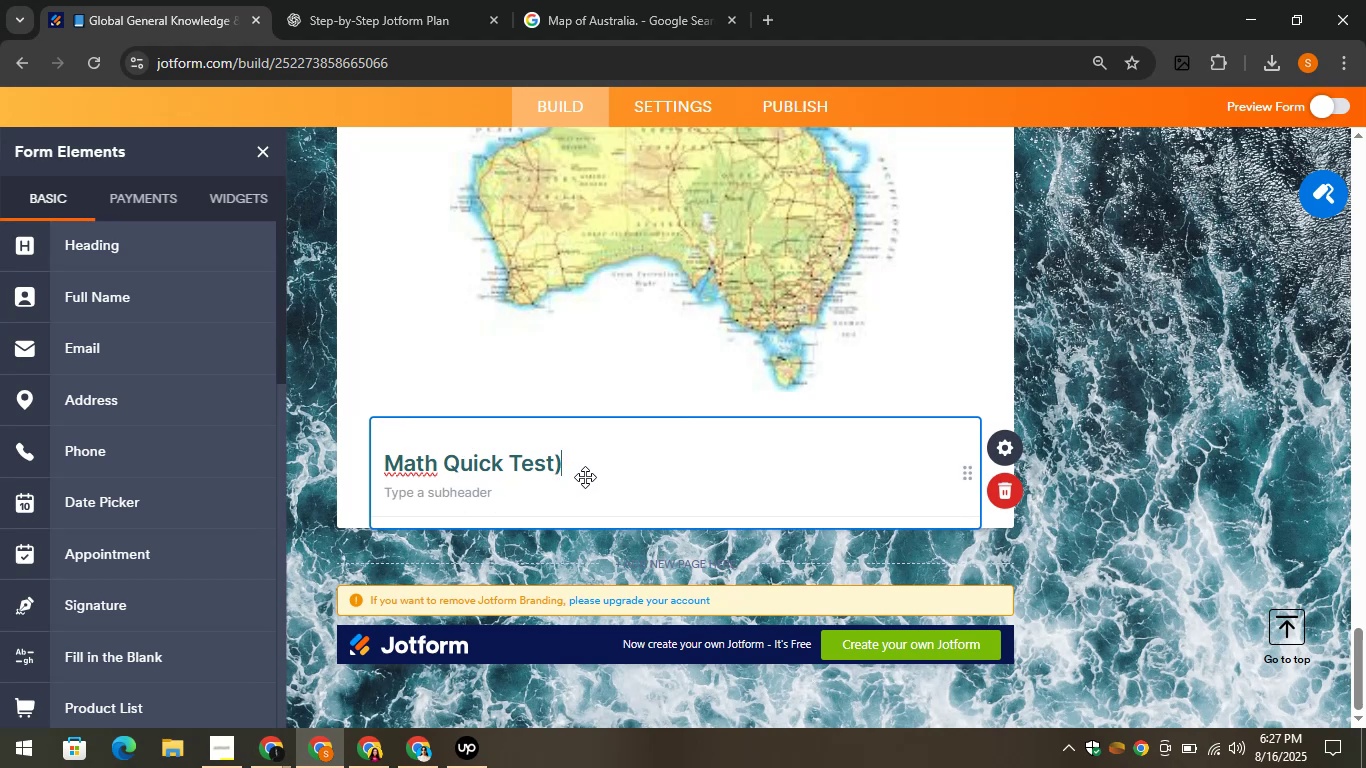 
key(Backspace)
 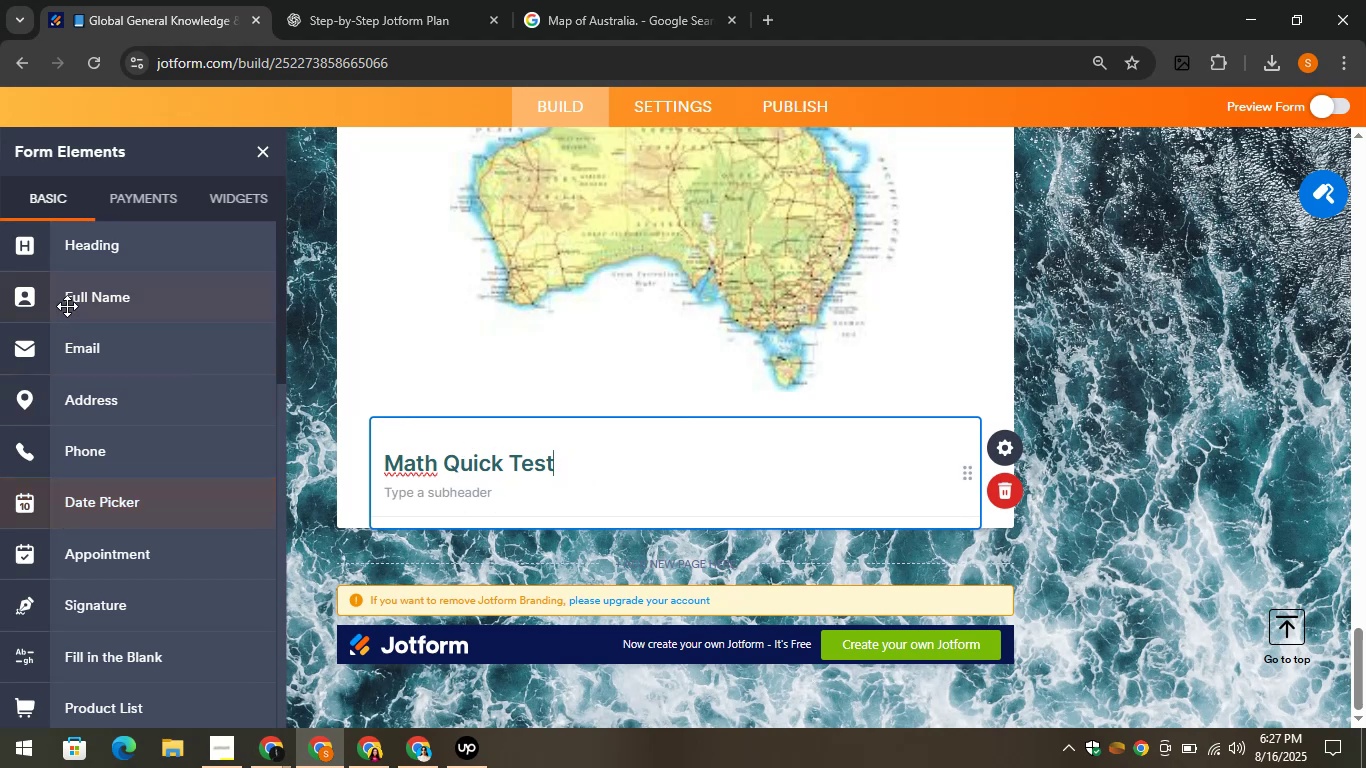 
scroll: coordinate [93, 334], scroll_direction: up, amount: 1.0
 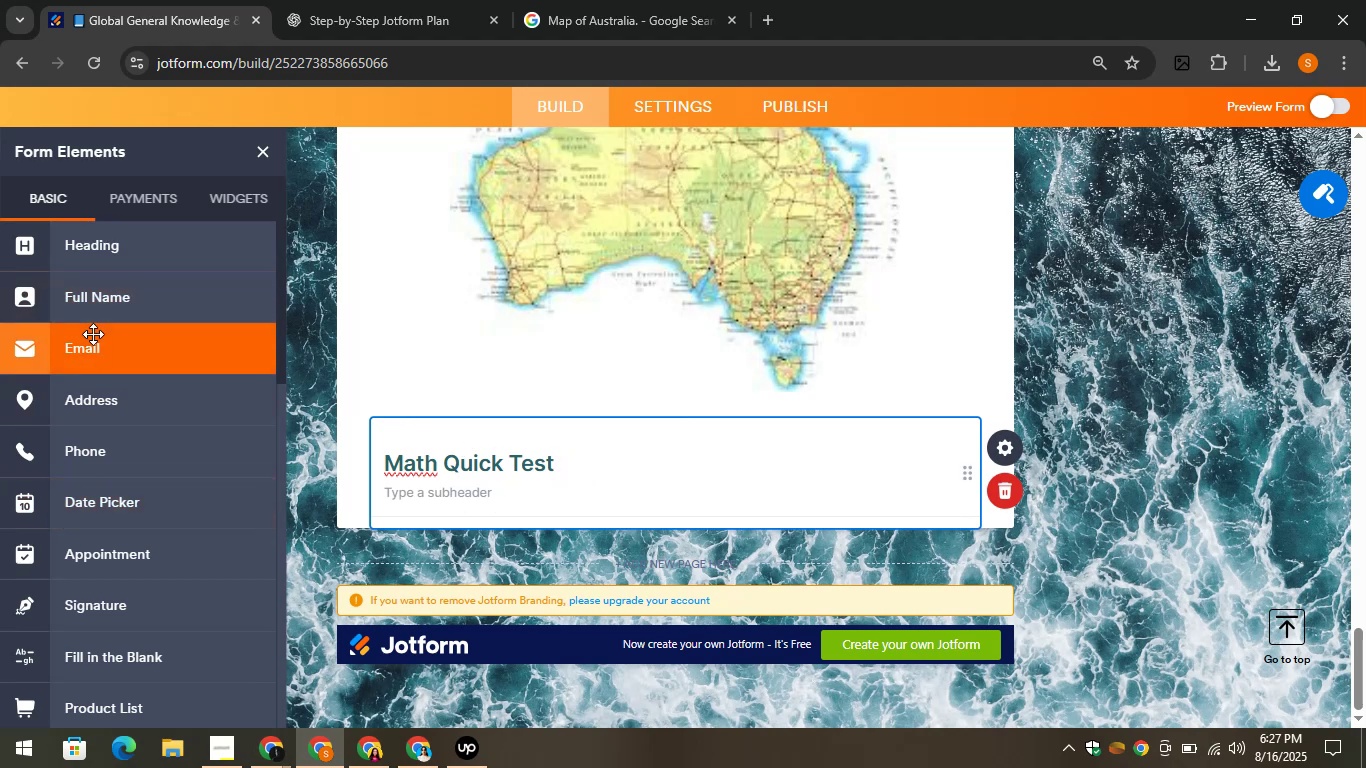 
scroll: coordinate [94, 342], scroll_direction: down, amount: 3.0
 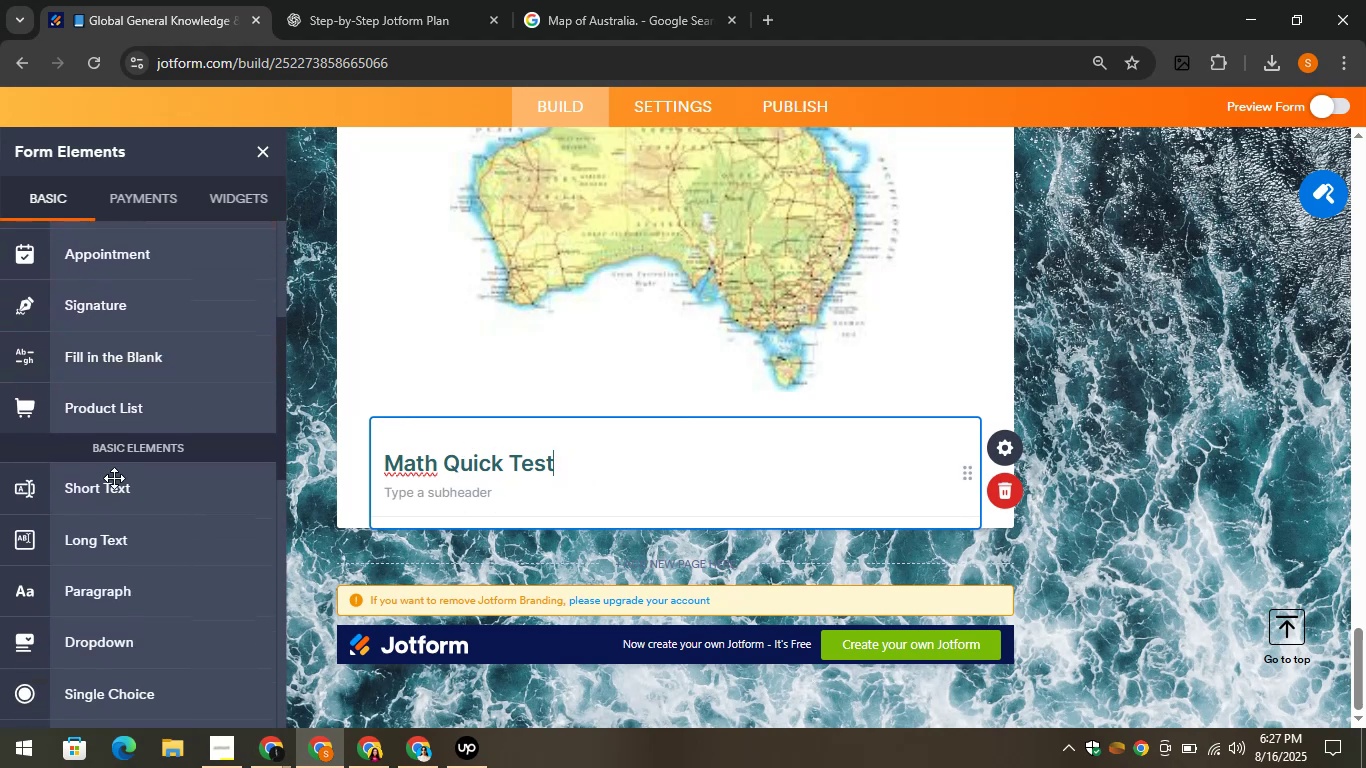 
left_click_drag(start_coordinate=[113, 490], to_coordinate=[458, 512])
 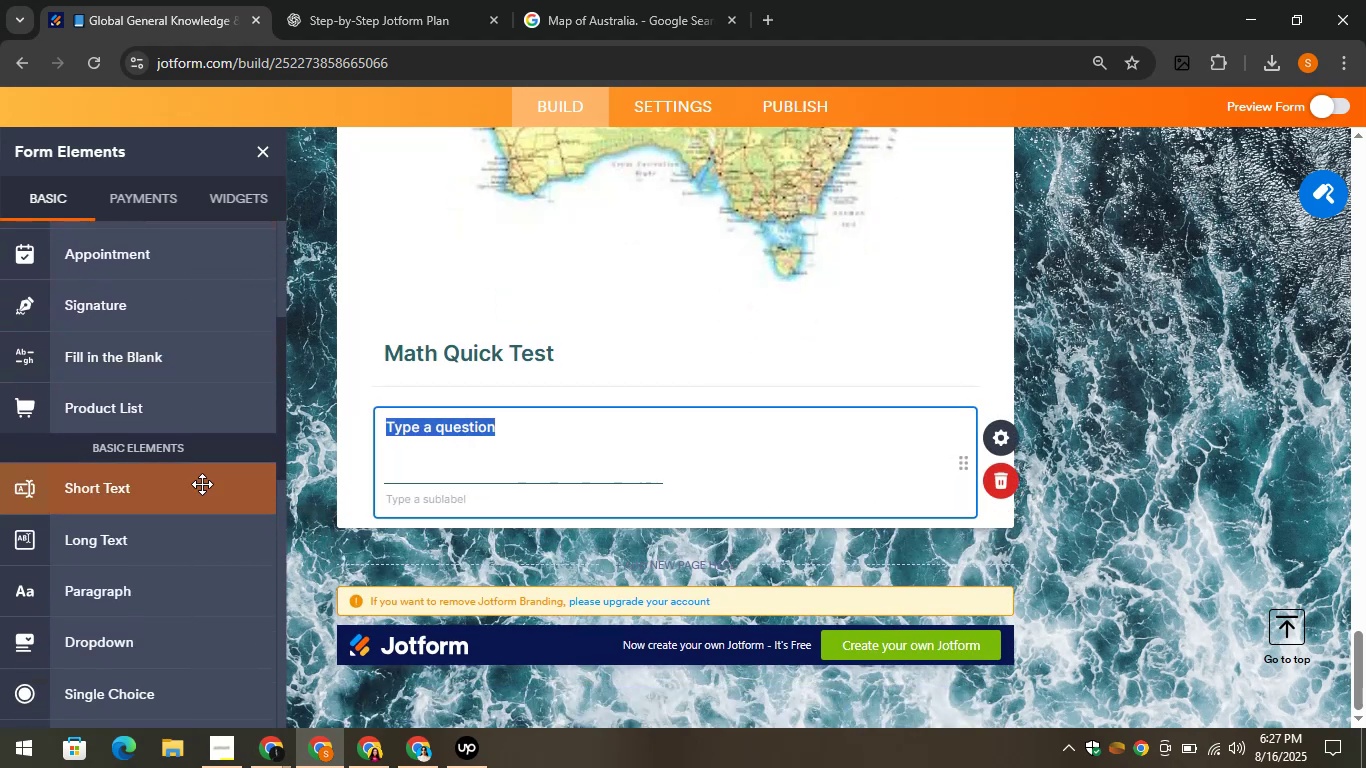 
left_click_drag(start_coordinate=[157, 486], to_coordinate=[454, 521])
 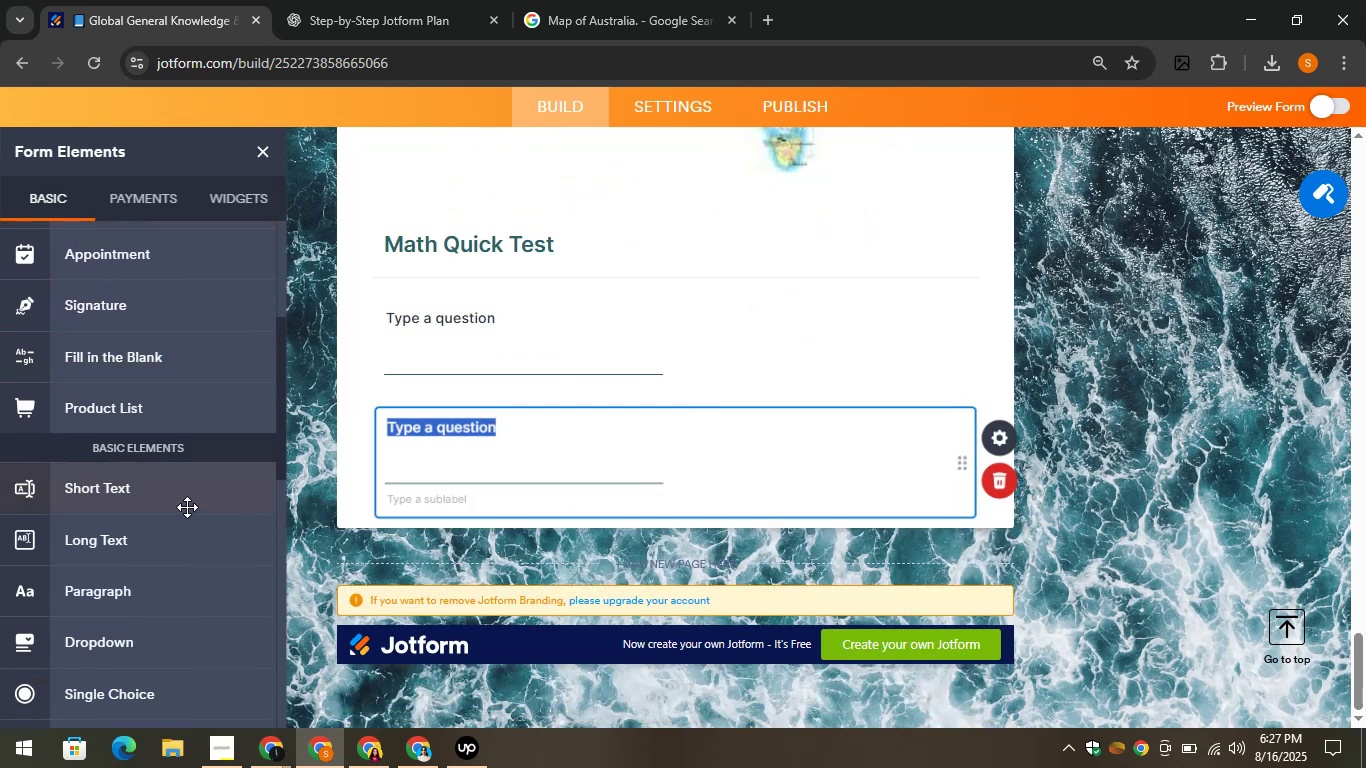 
left_click_drag(start_coordinate=[142, 487], to_coordinate=[440, 524])
 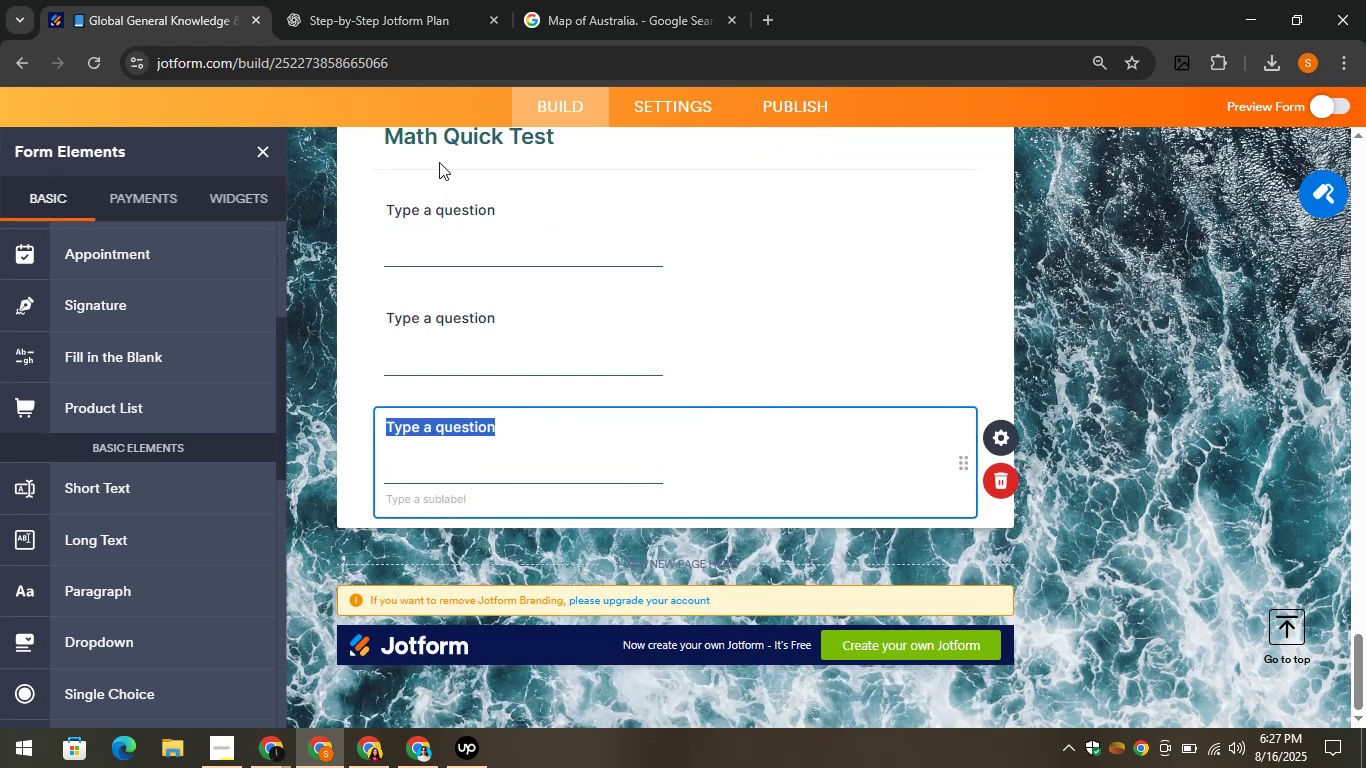 
left_click([449, 201])
 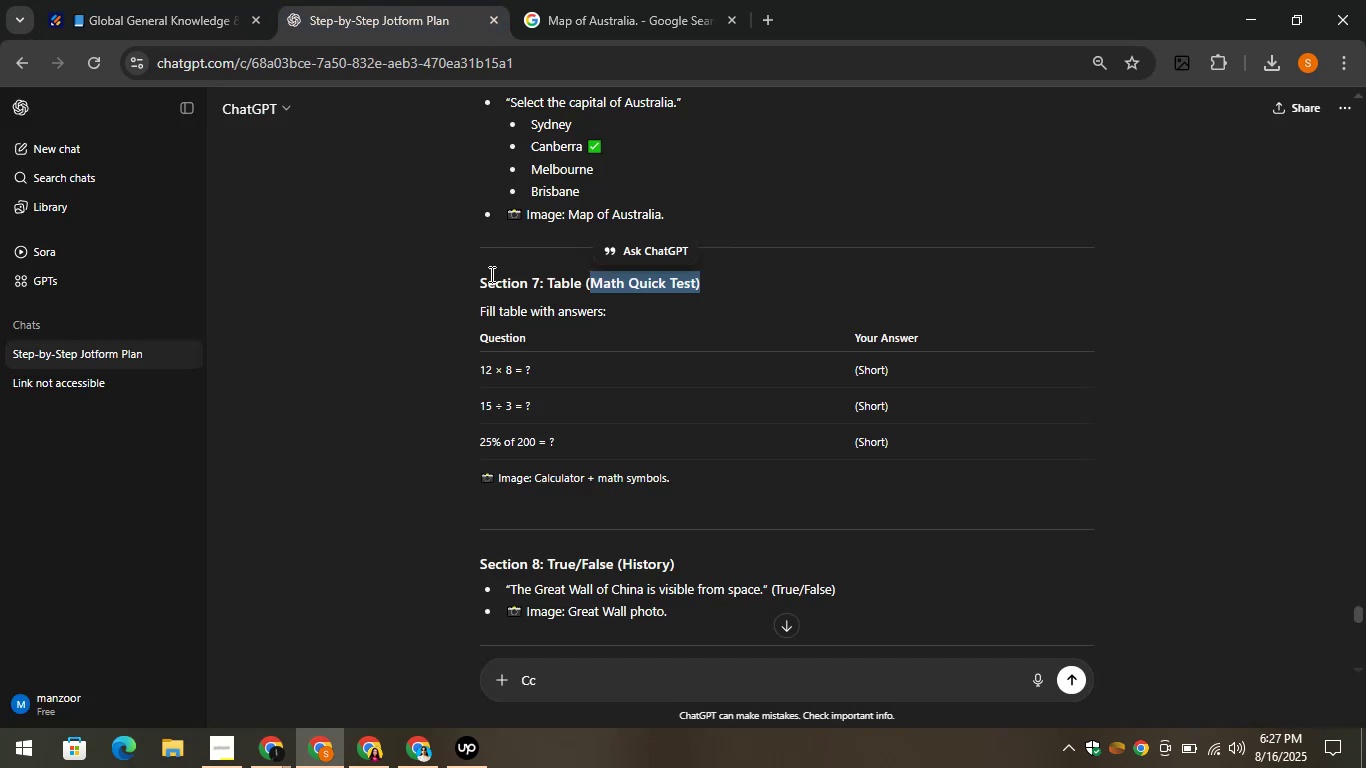 
left_click_drag(start_coordinate=[540, 363], to_coordinate=[471, 361])
 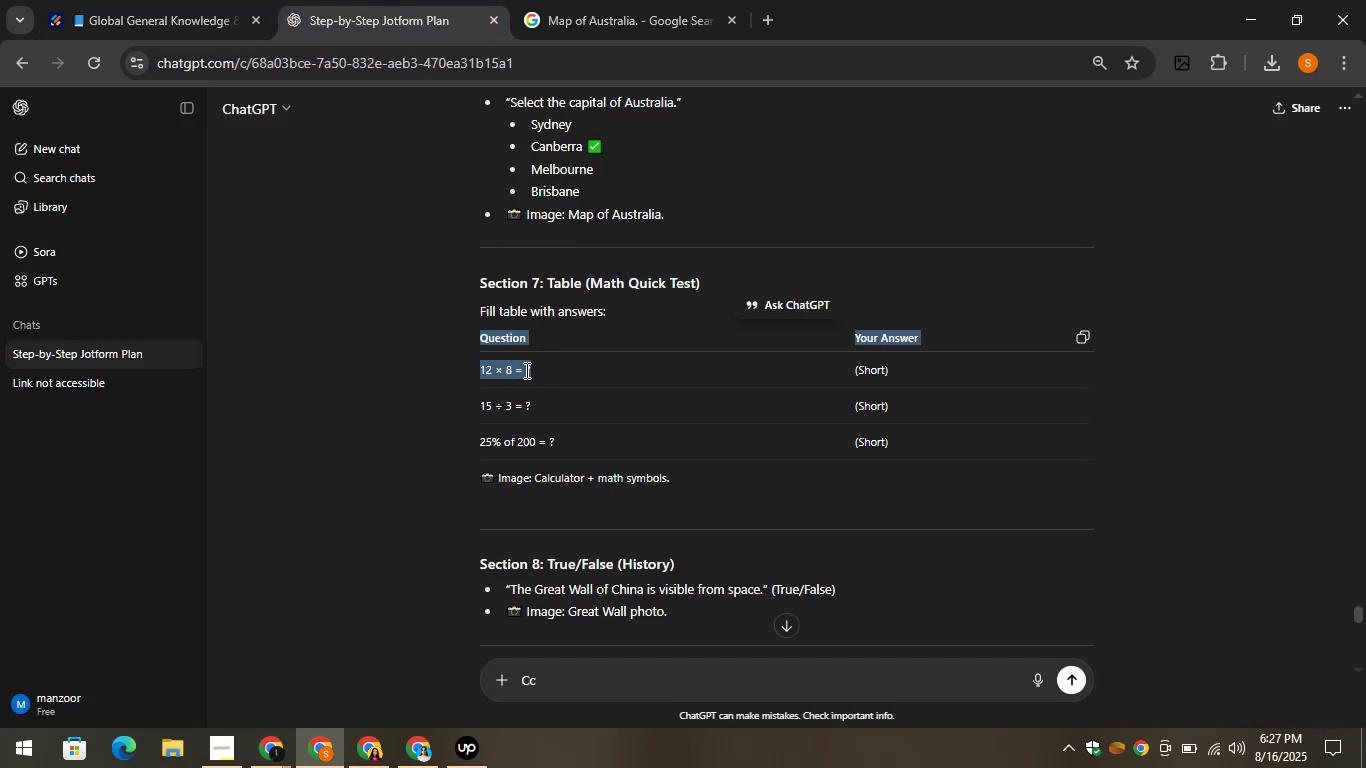 
left_click([554, 370])
 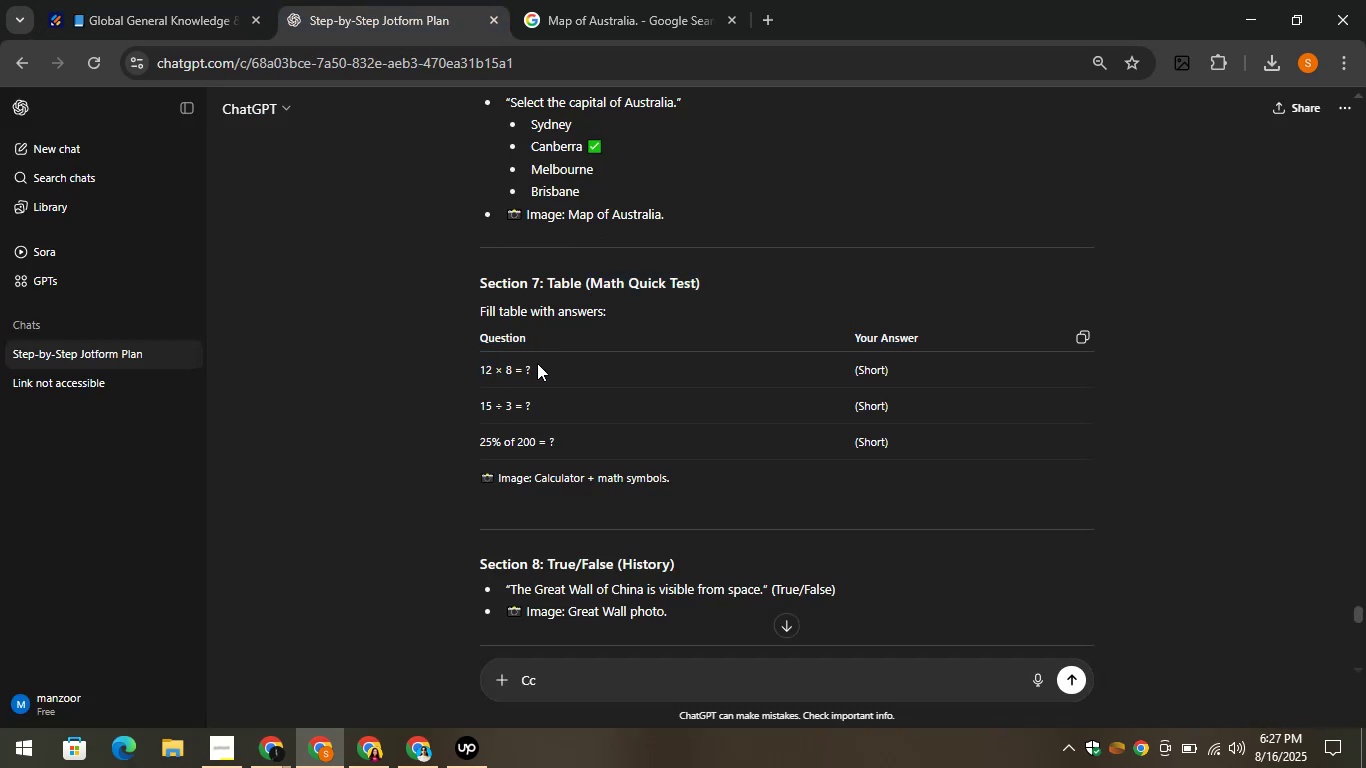 
left_click_drag(start_coordinate=[537, 363], to_coordinate=[479, 371])
 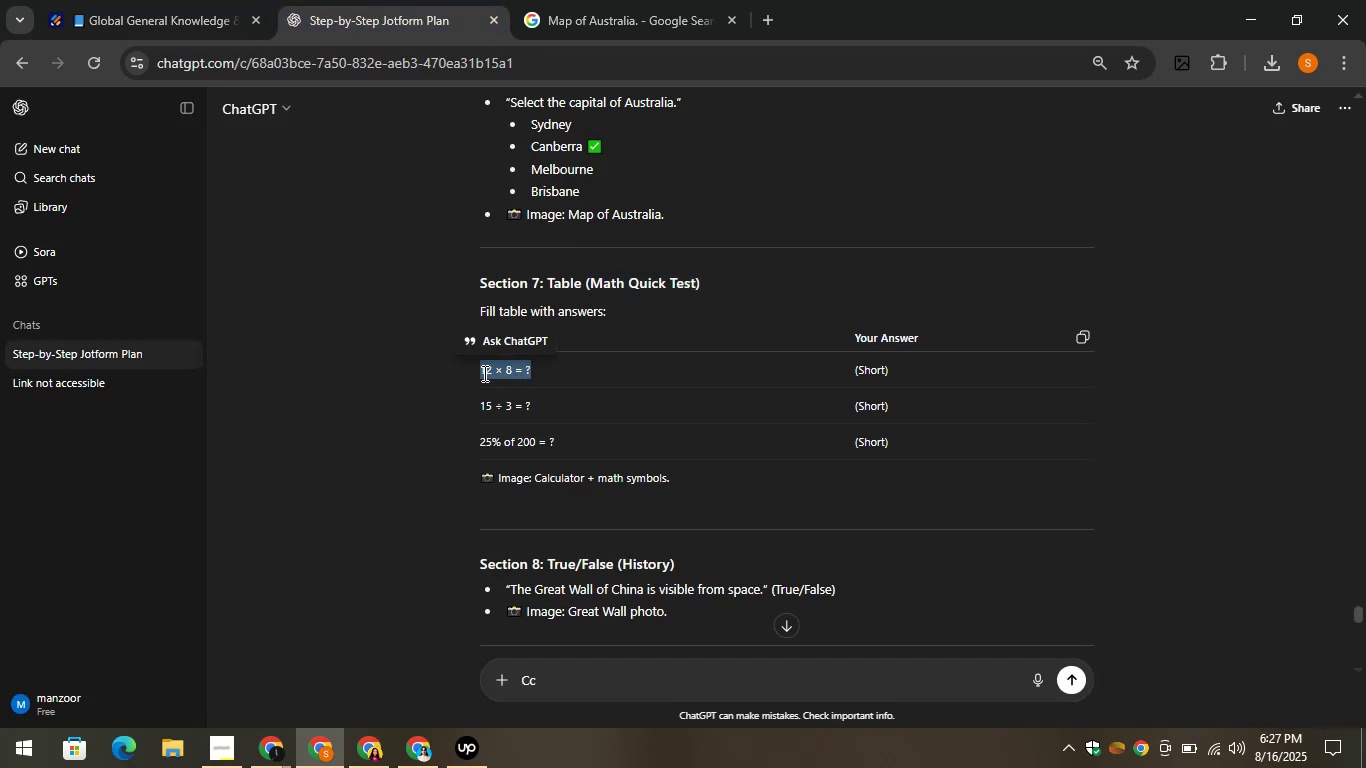 
right_click([484, 373])
 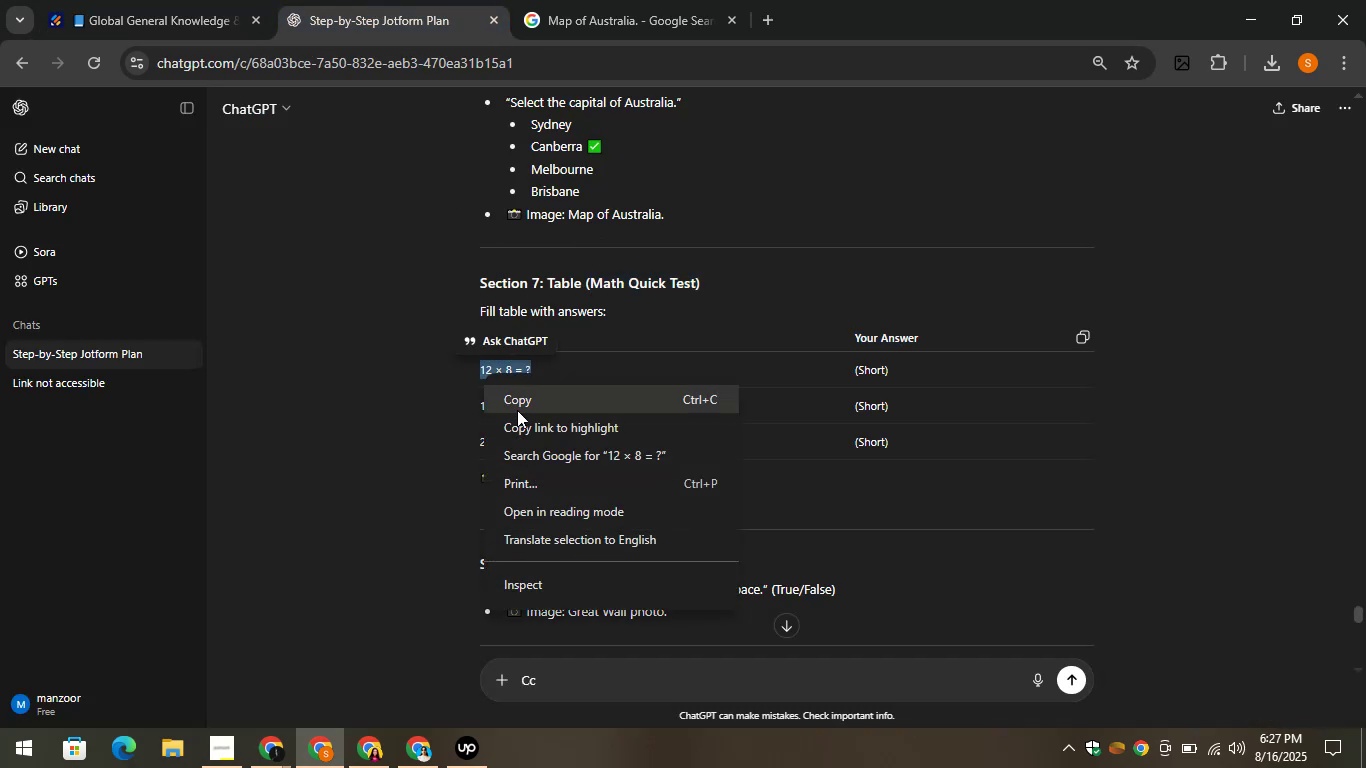 
left_click([517, 410])
 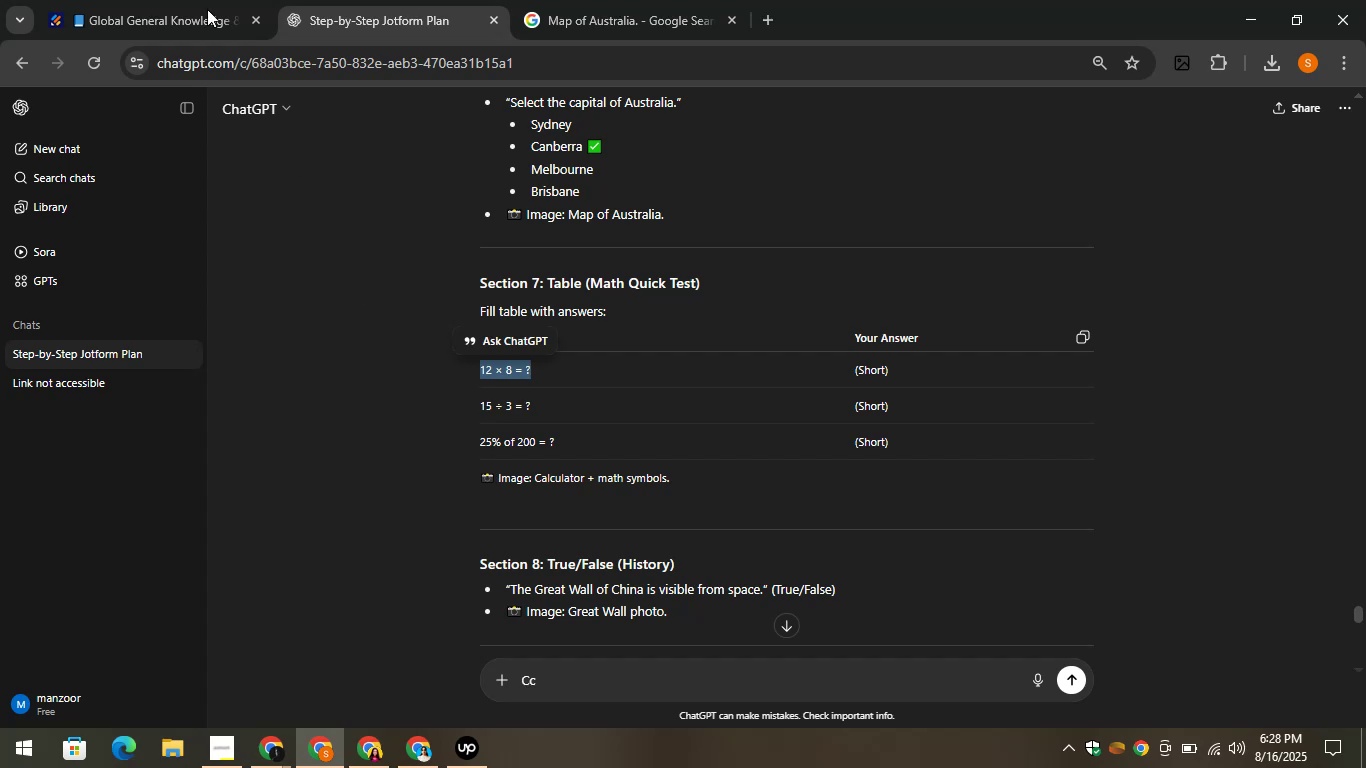 
left_click([168, 0])
 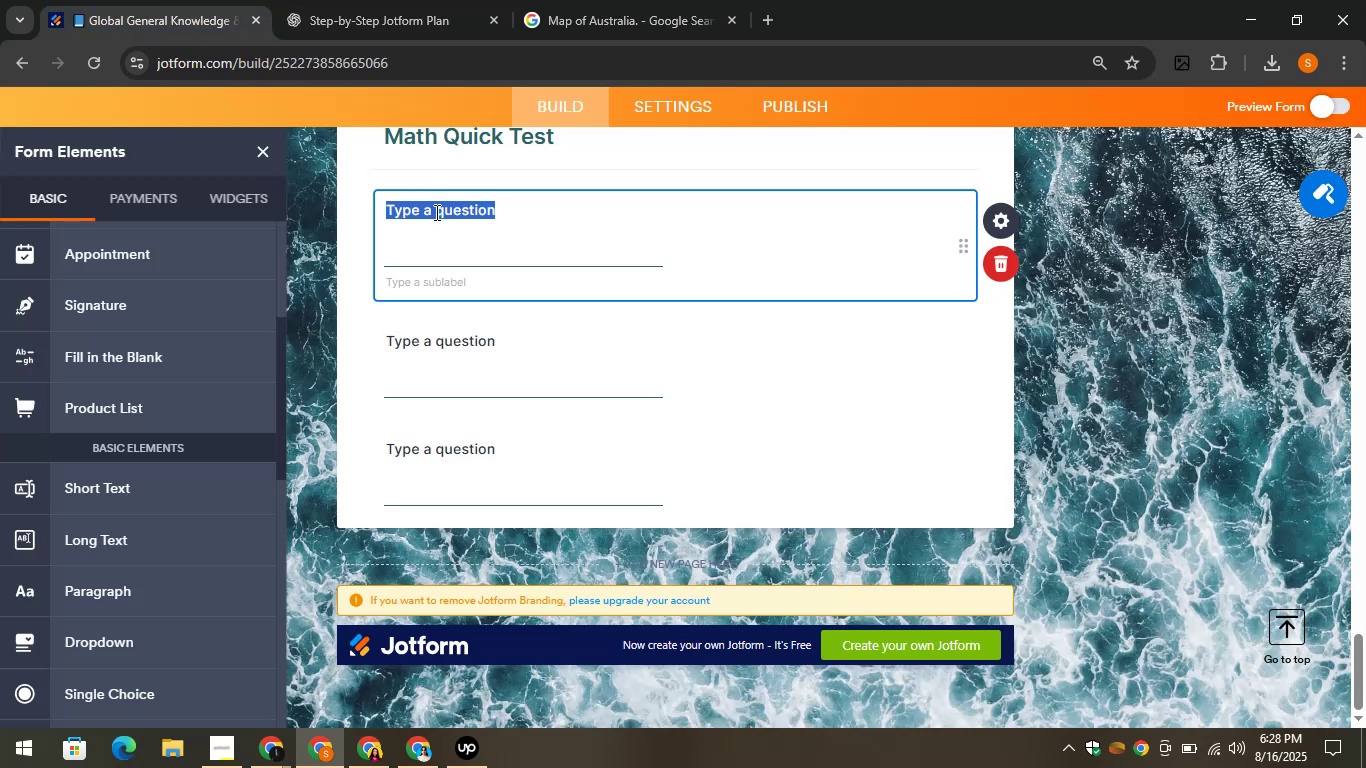 
right_click([435, 213])
 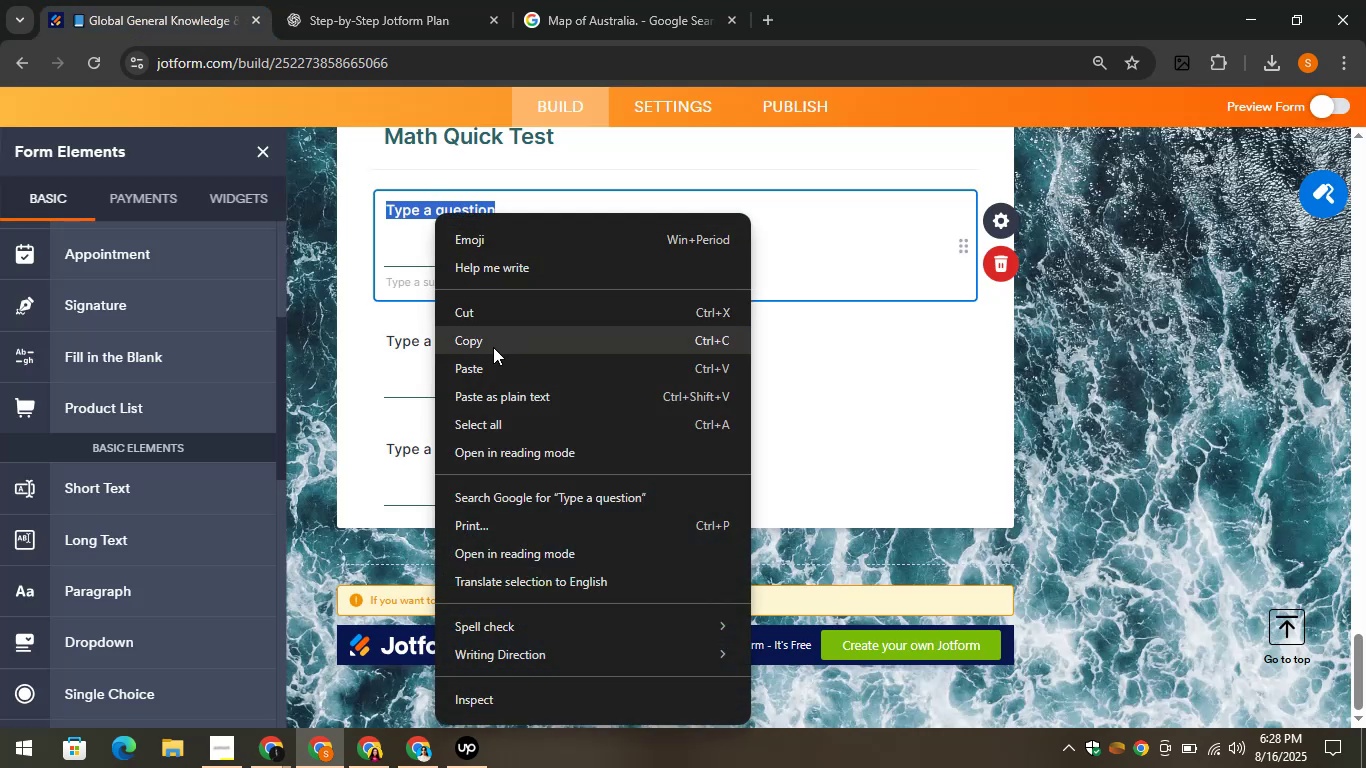 
left_click([491, 347])
 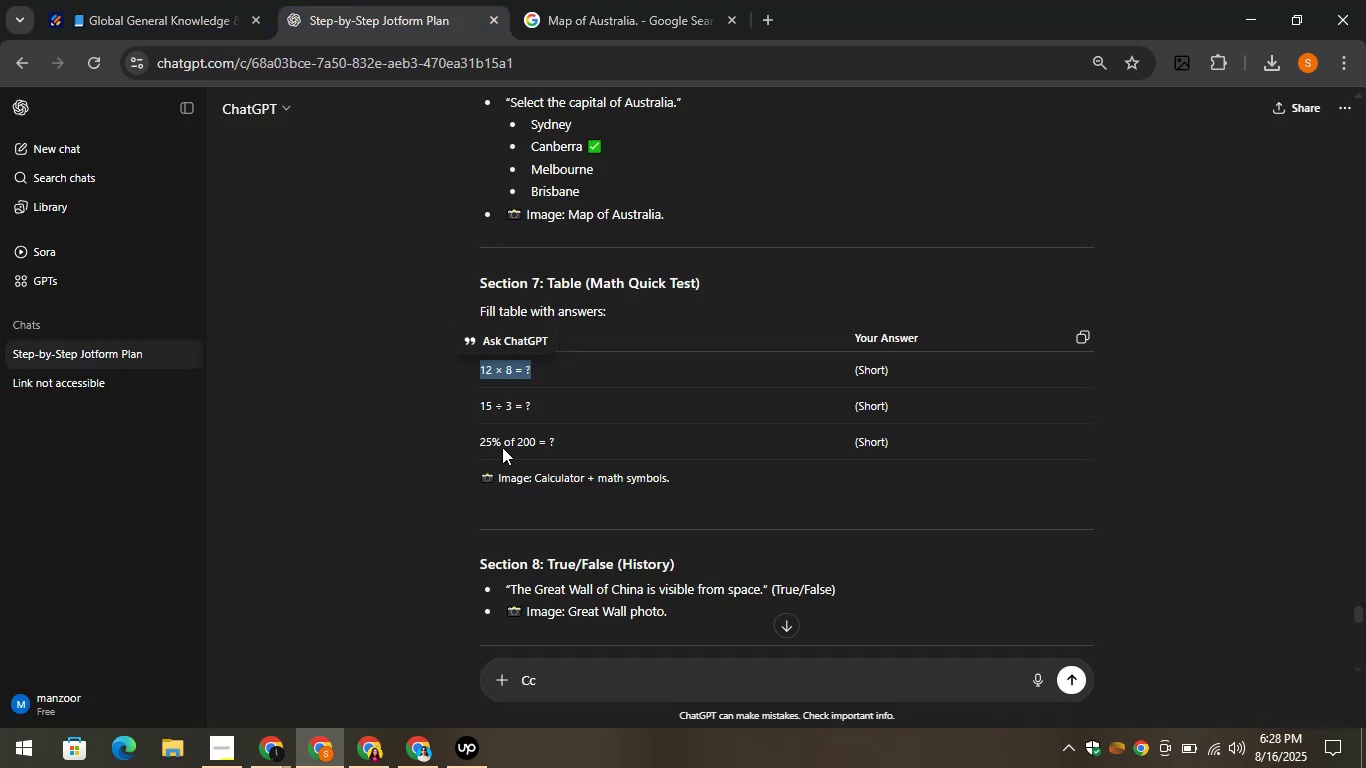 
right_click([499, 372])
 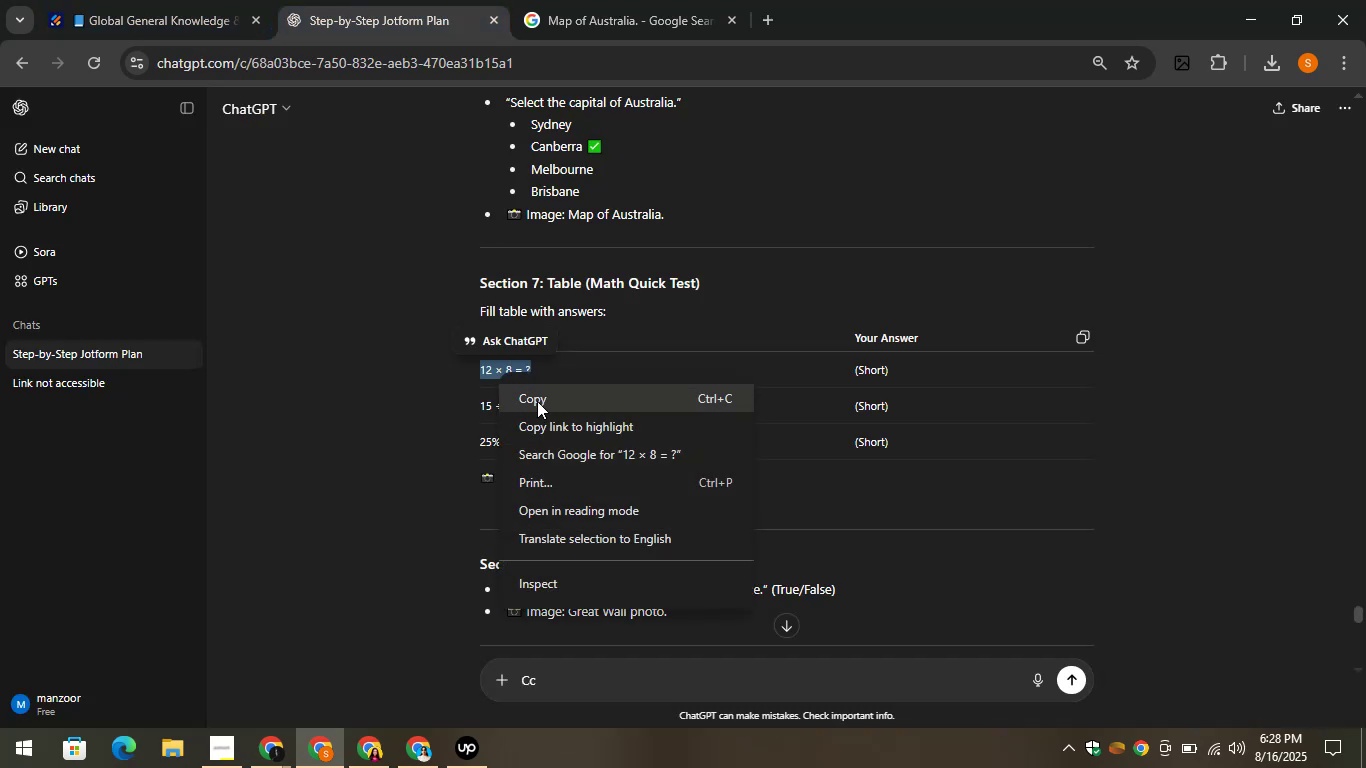 
left_click([537, 400])
 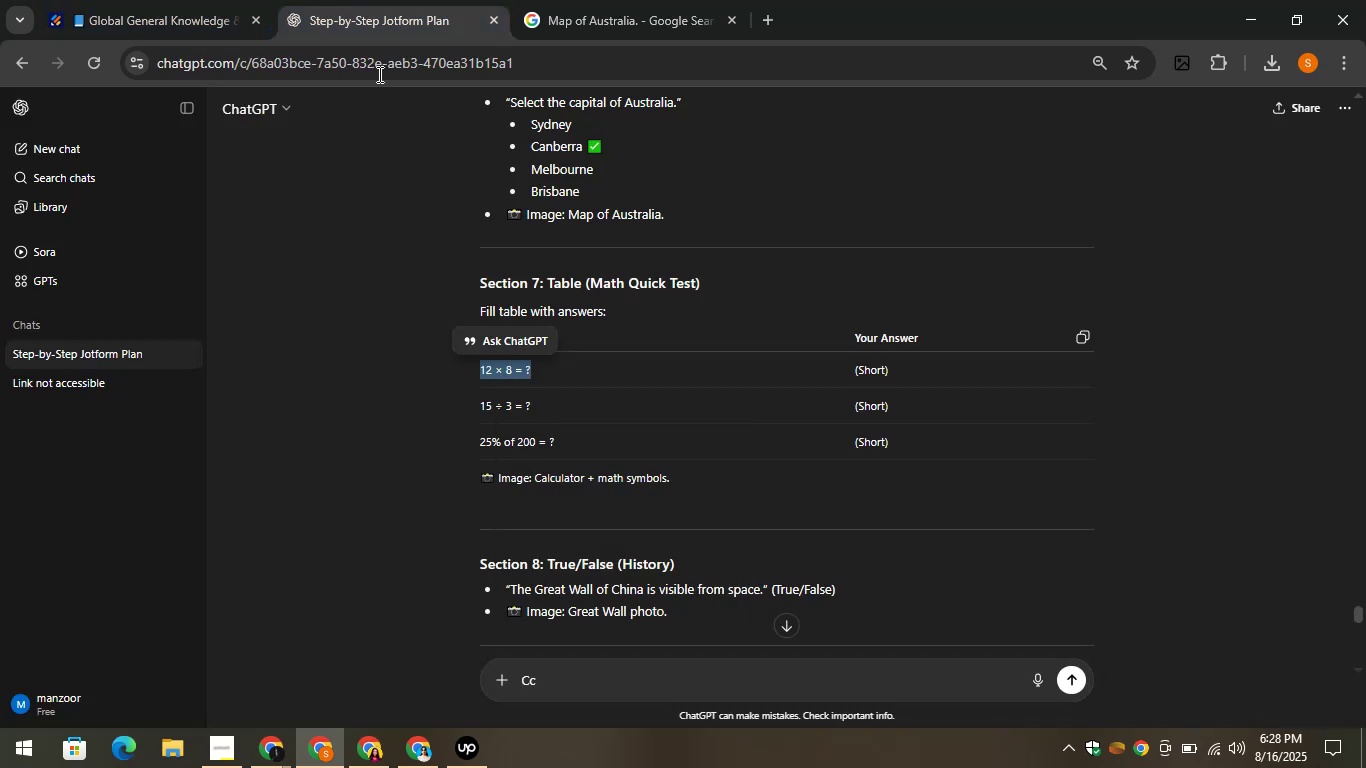 
left_click([337, 0])
 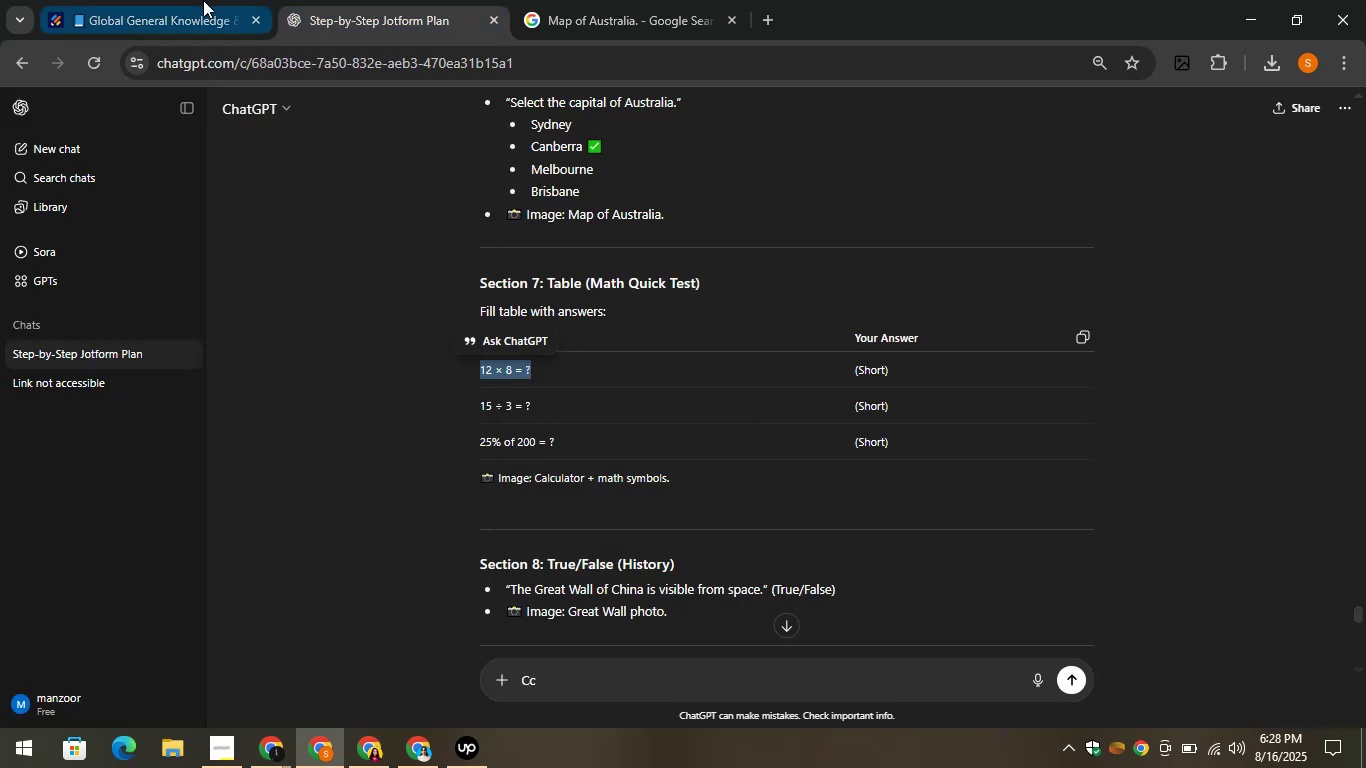 
left_click([203, 0])
 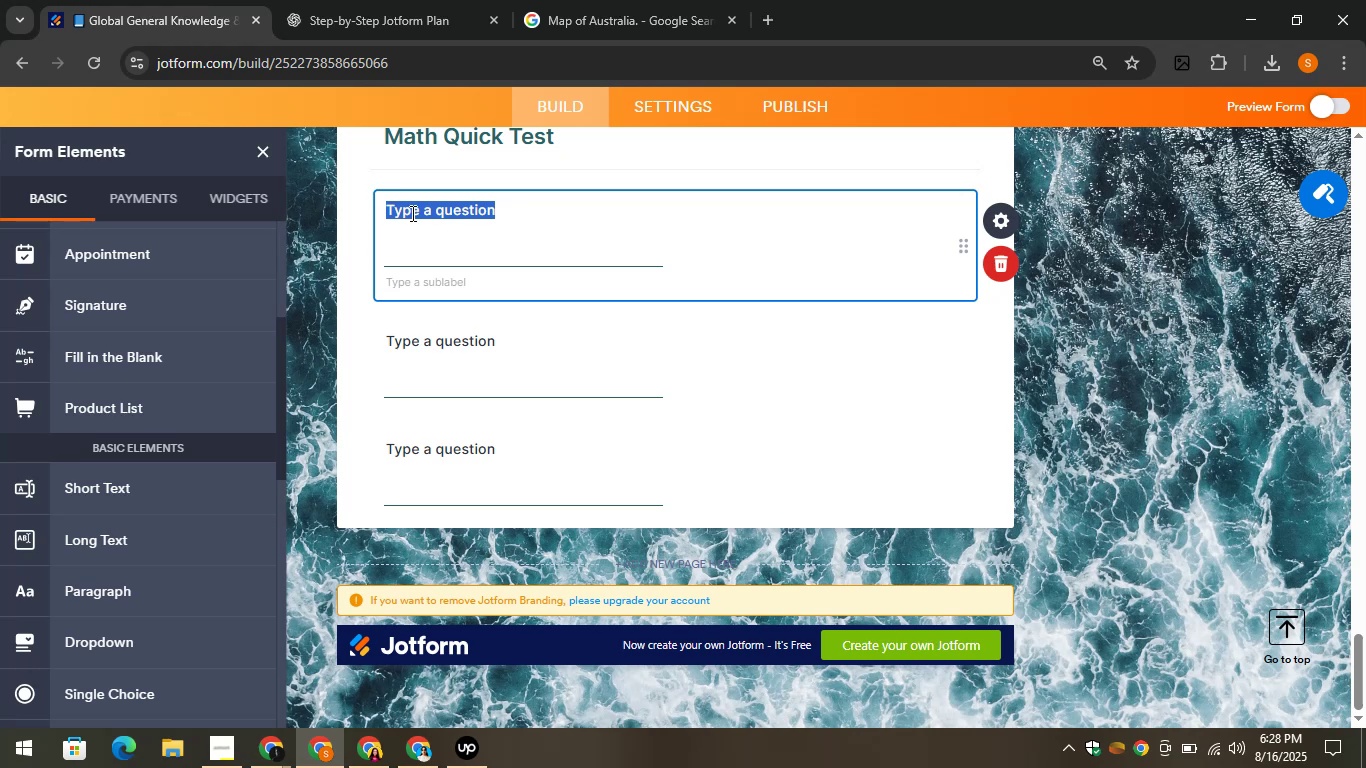 
right_click([411, 213])
 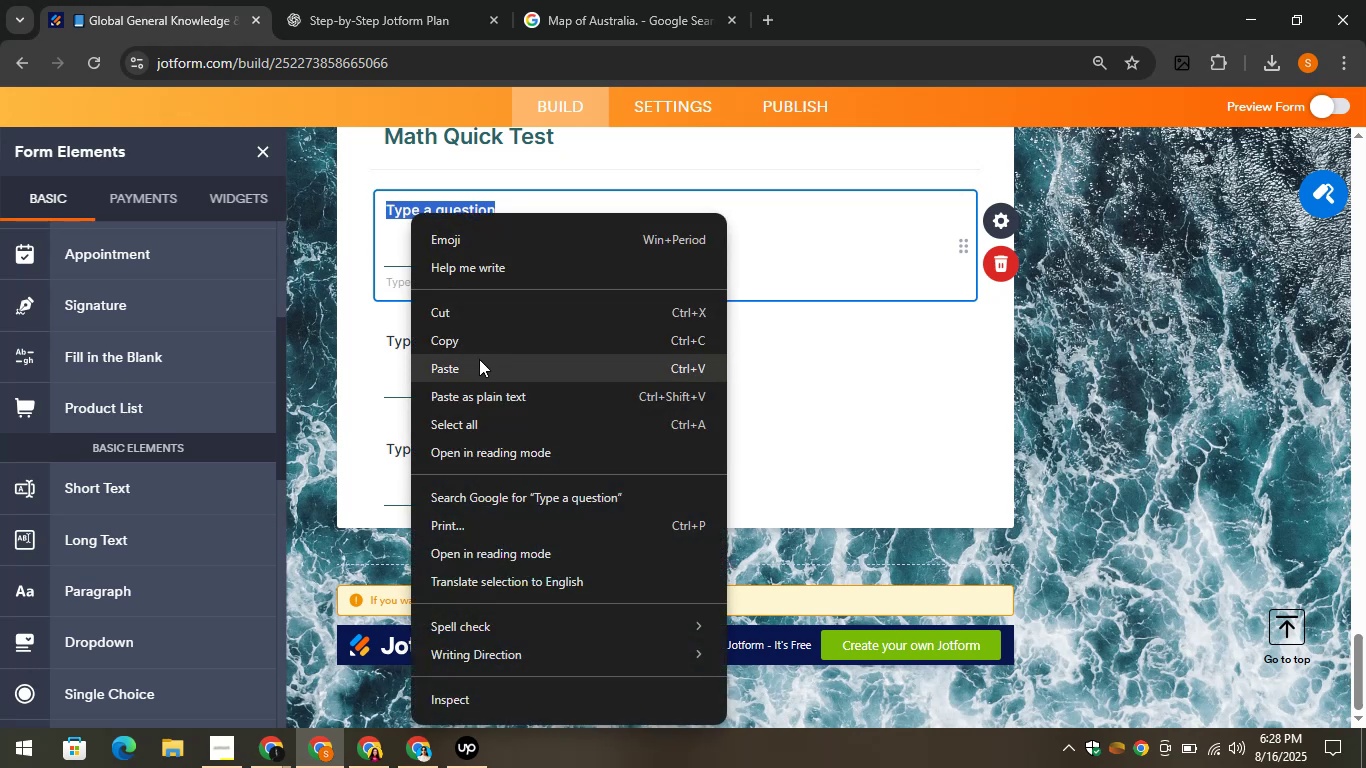 
left_click([479, 359])
 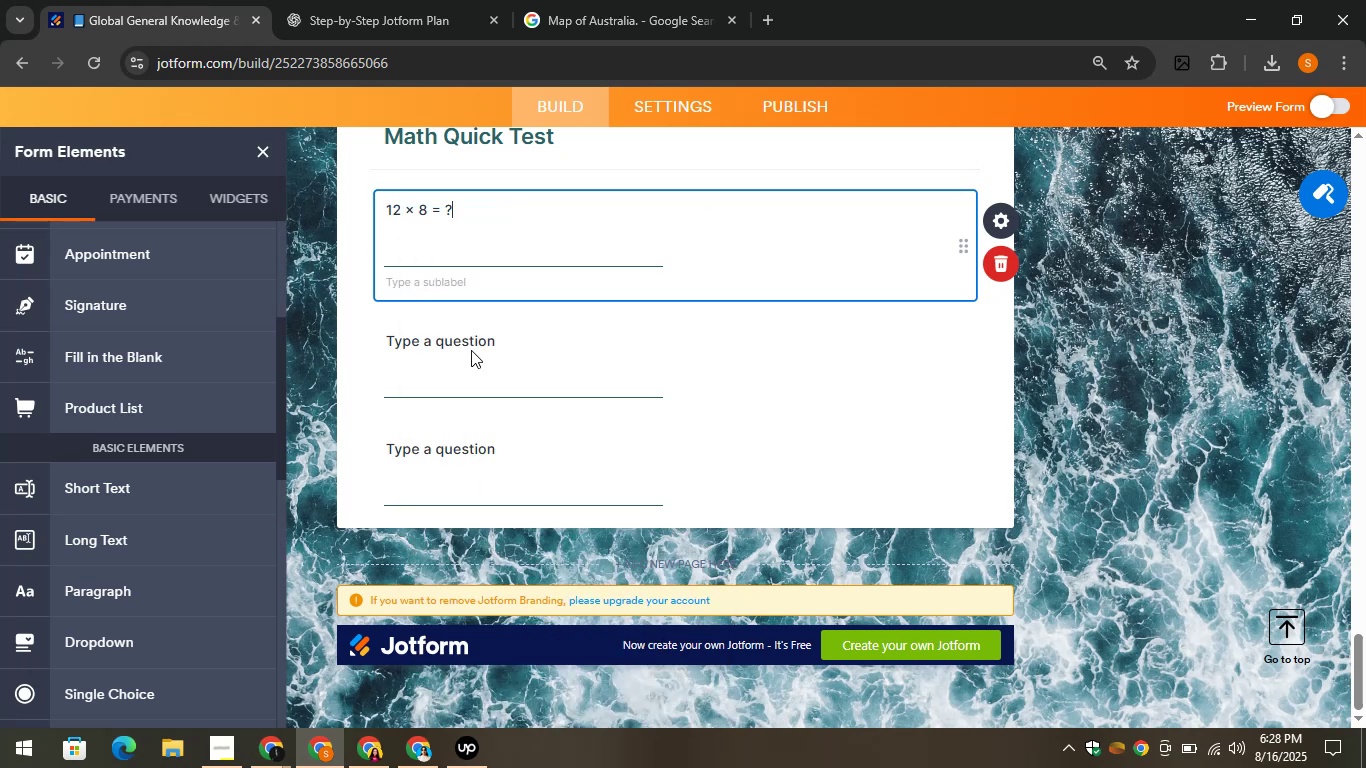 
left_click([354, 0])
 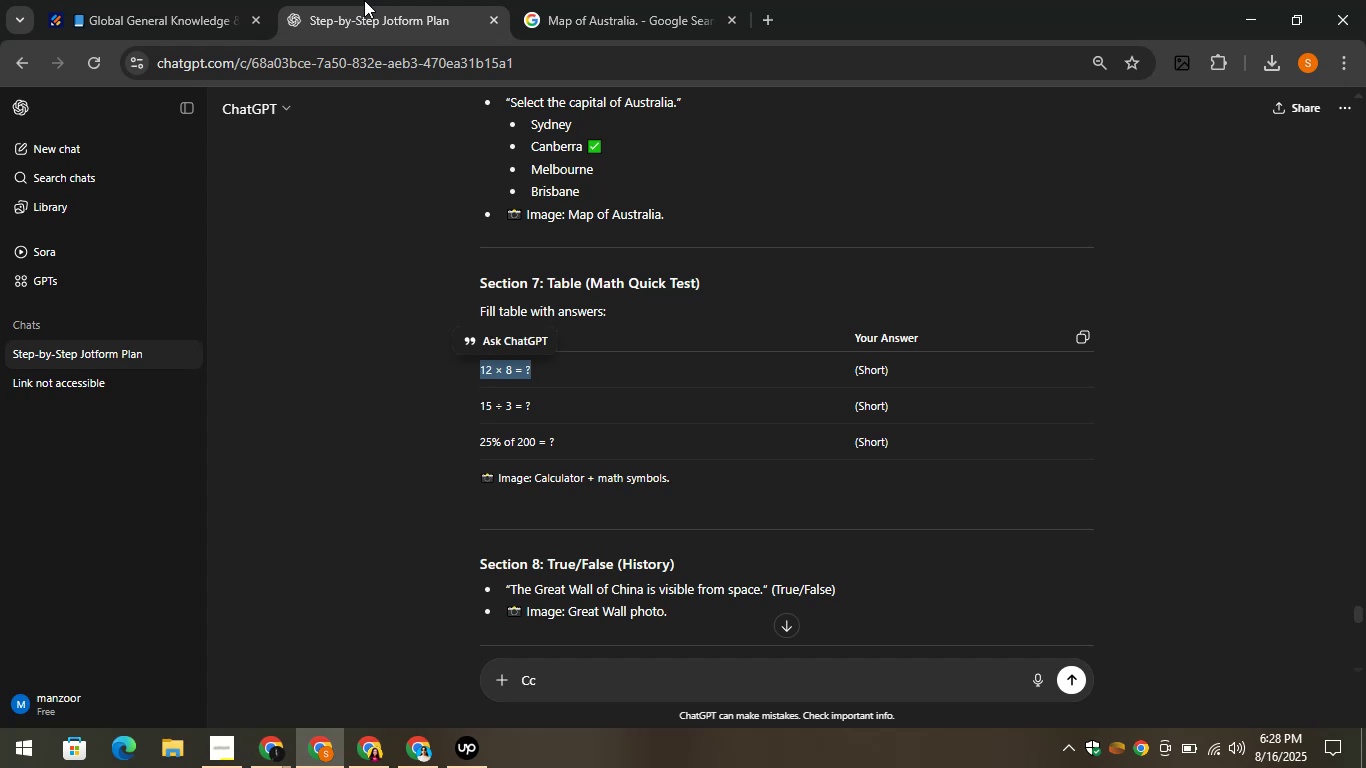 
wait(5.94)
 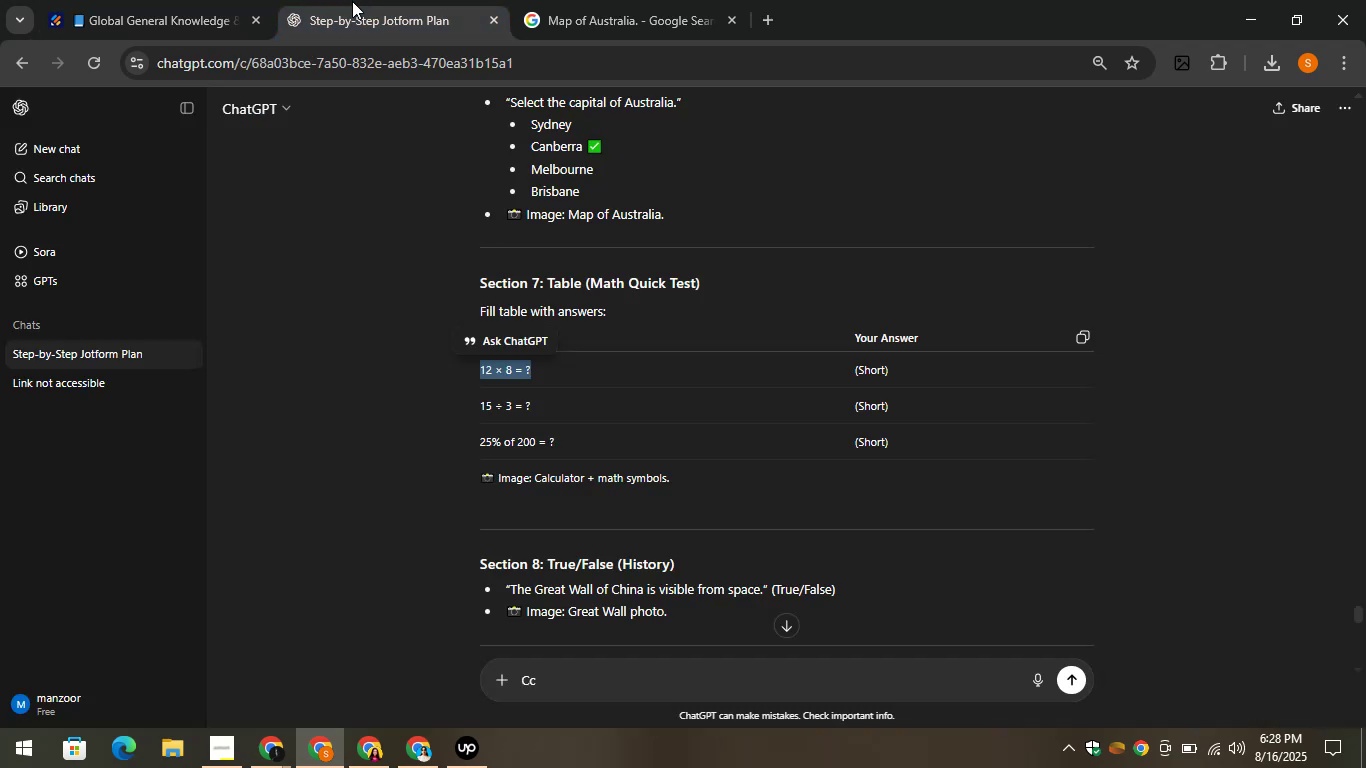 
left_click_drag(start_coordinate=[554, 404], to_coordinate=[478, 405])
 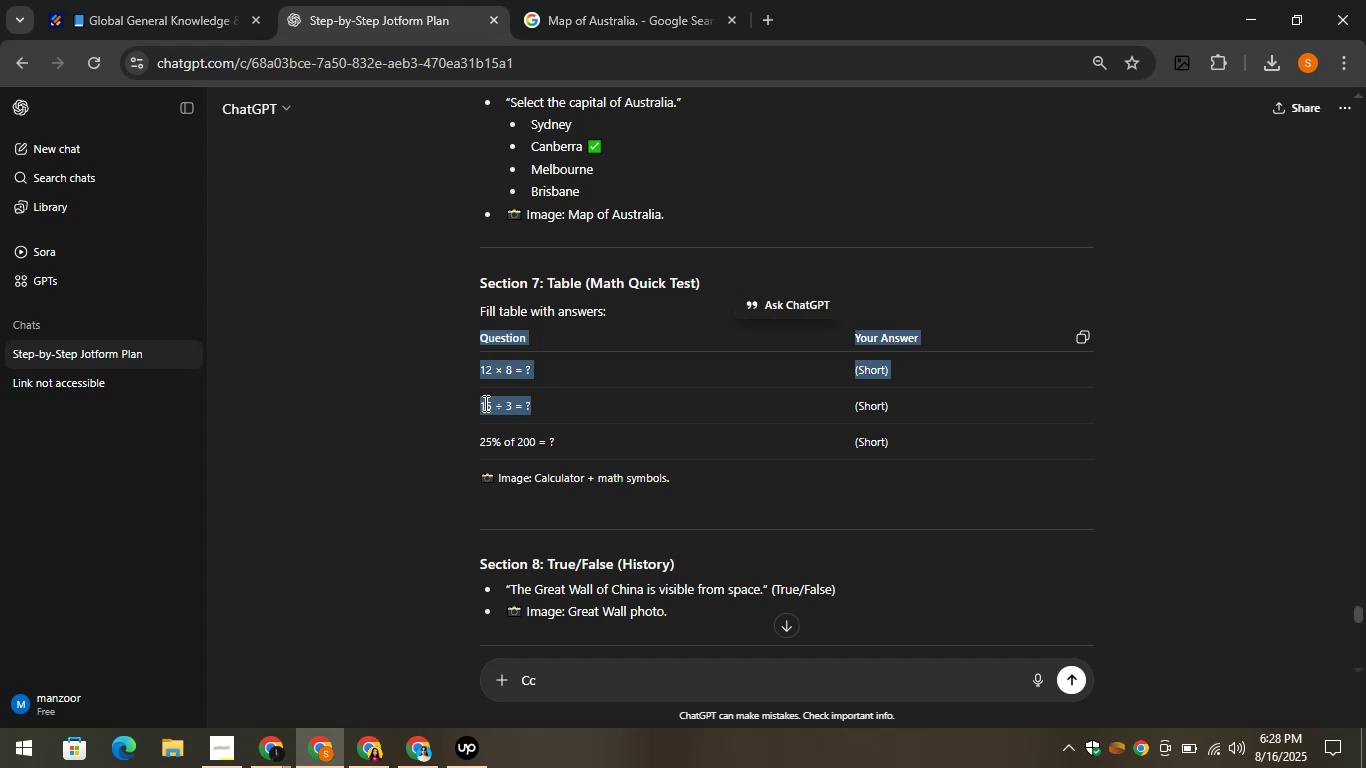 
right_click([487, 403])
 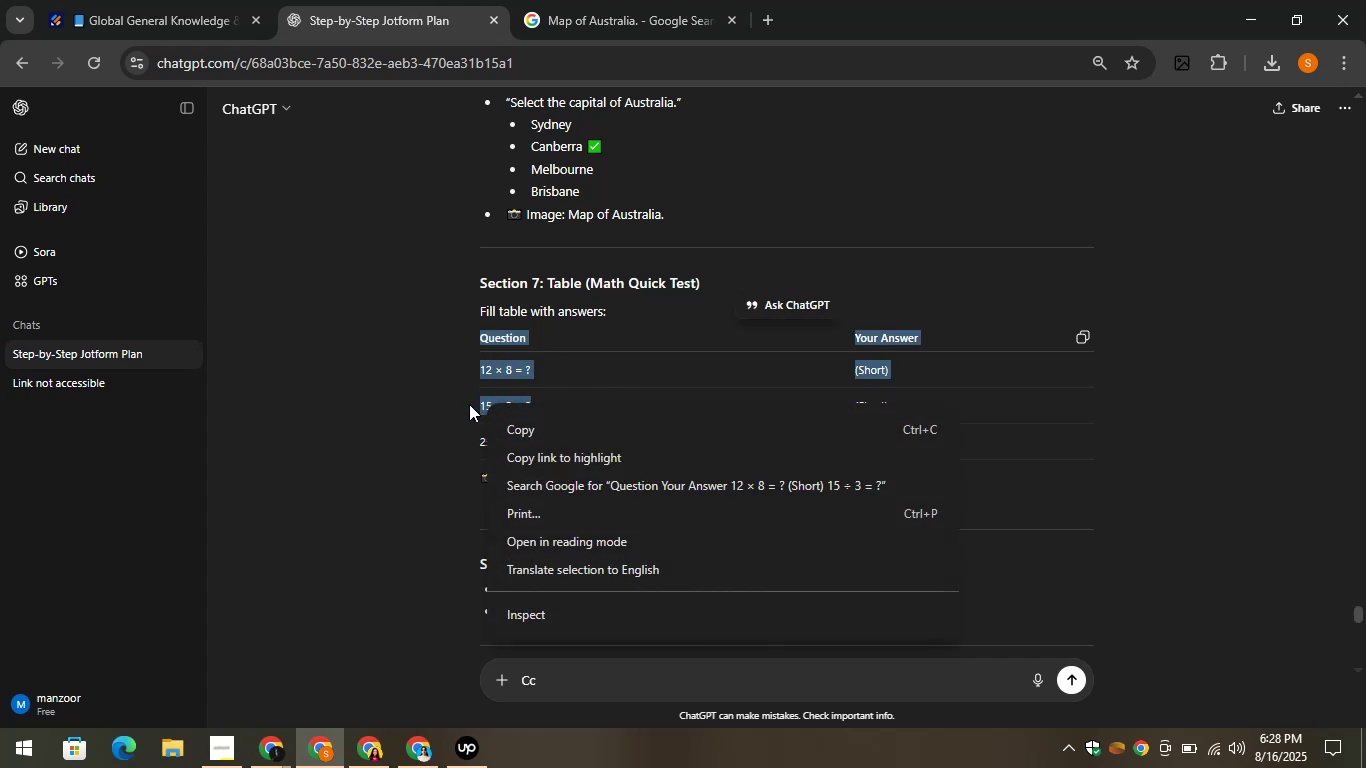 
left_click([460, 401])
 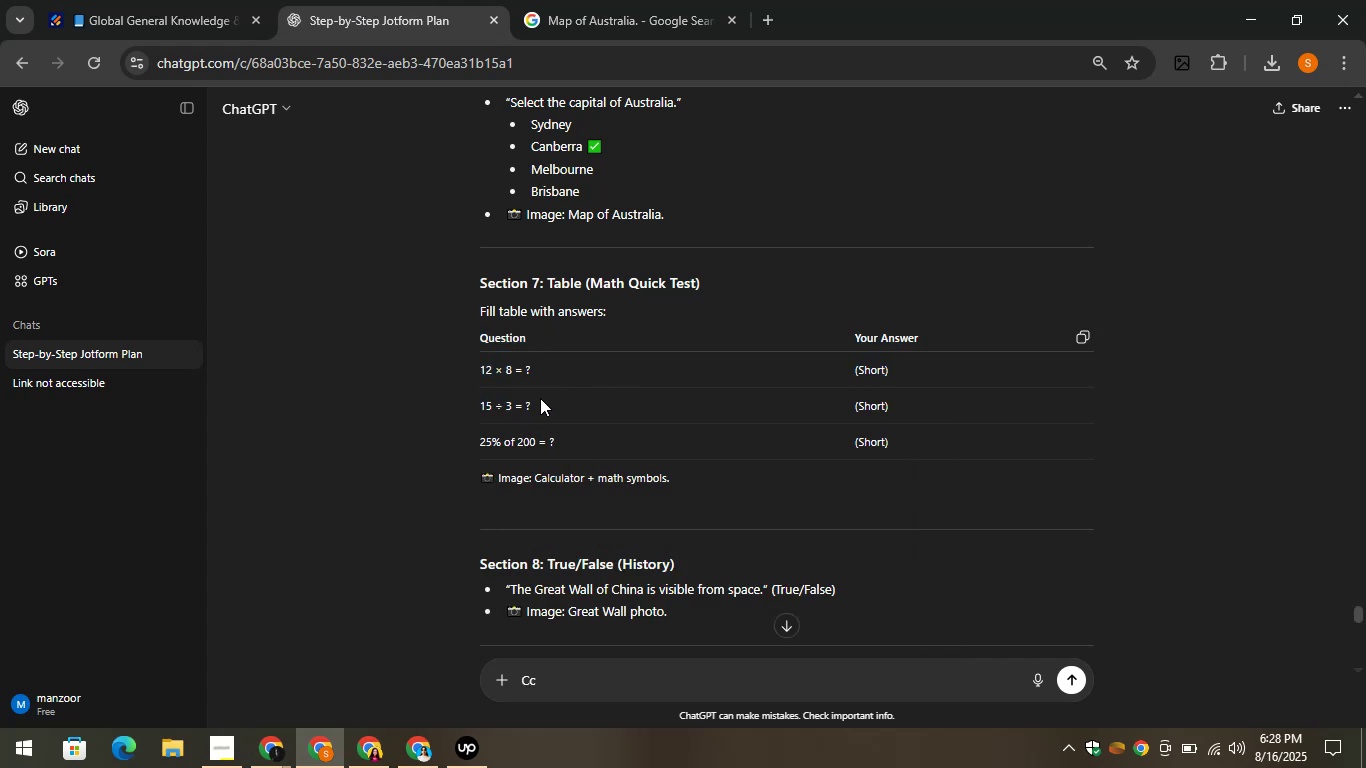 
left_click_drag(start_coordinate=[538, 398], to_coordinate=[476, 407])
 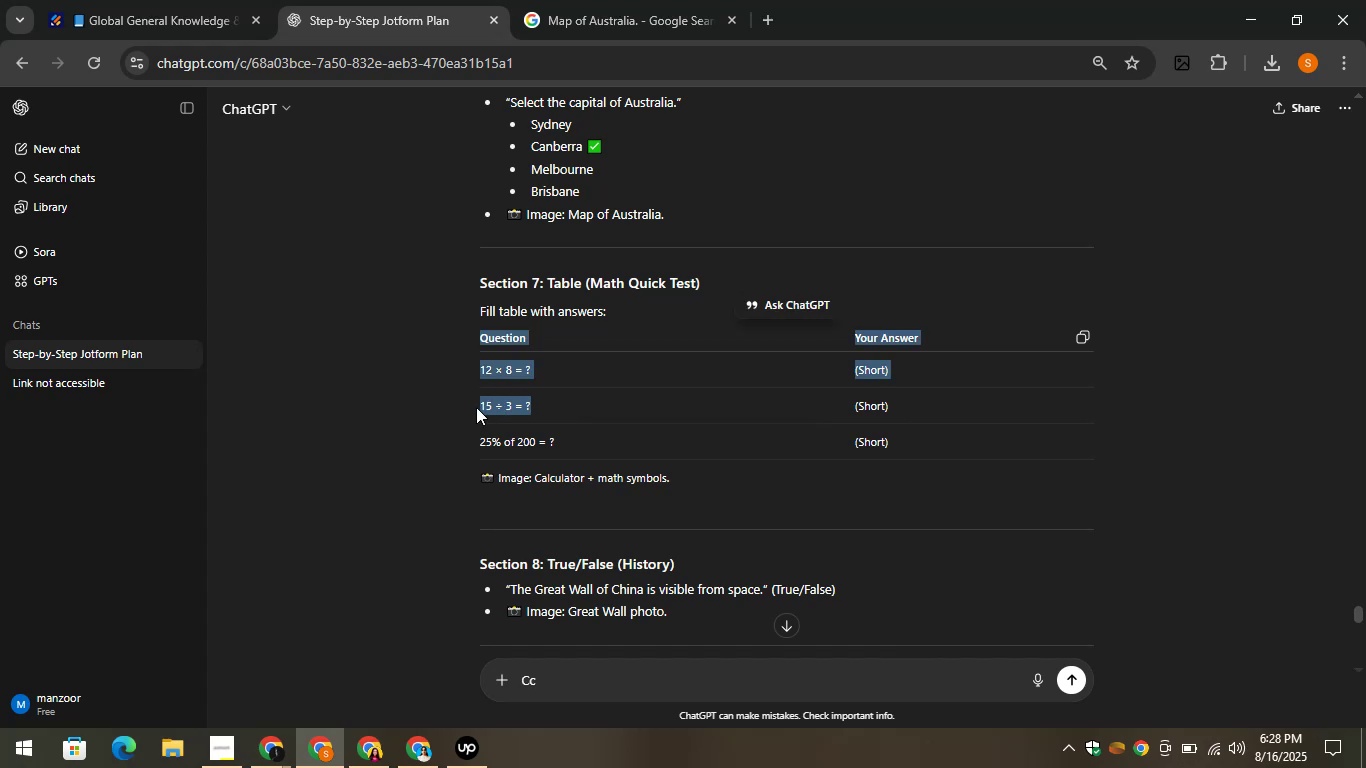 
left_click([476, 407])
 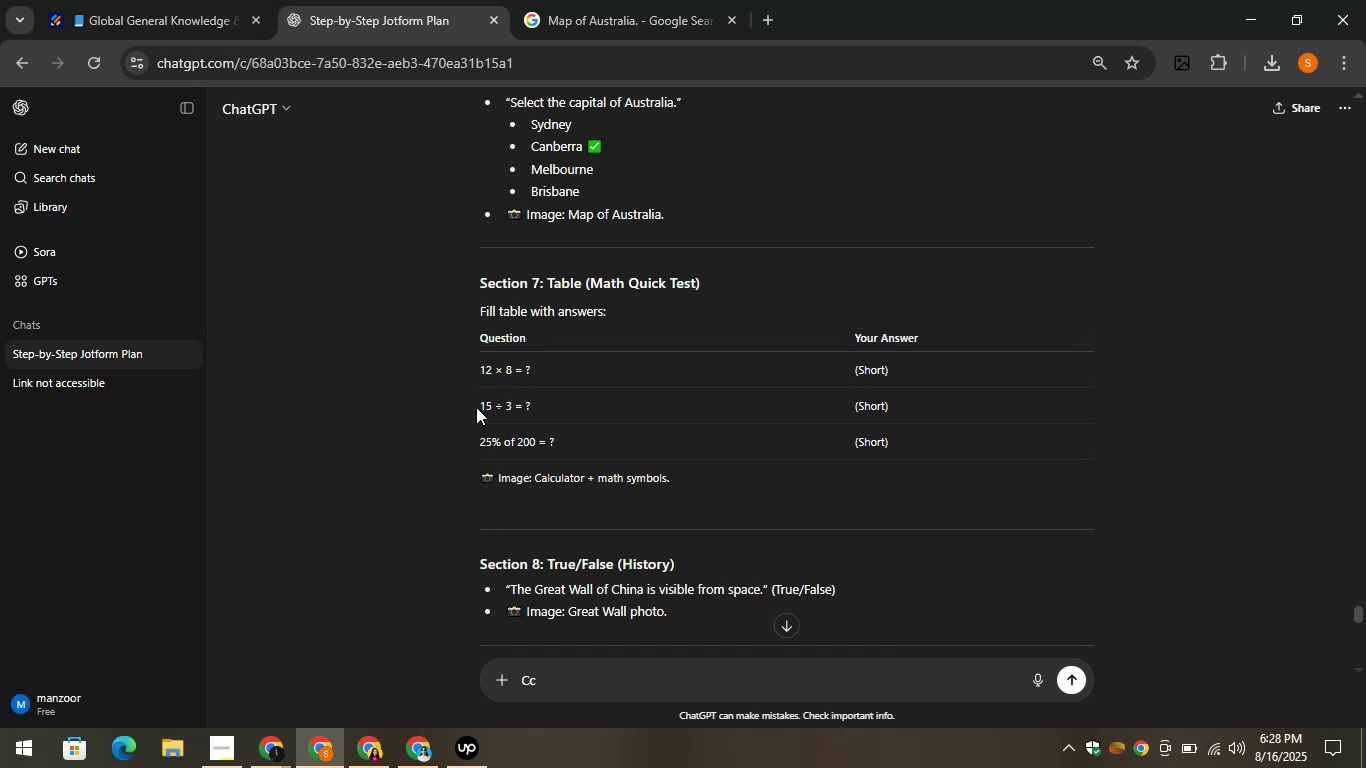 
left_click_drag(start_coordinate=[476, 407], to_coordinate=[505, 411])
 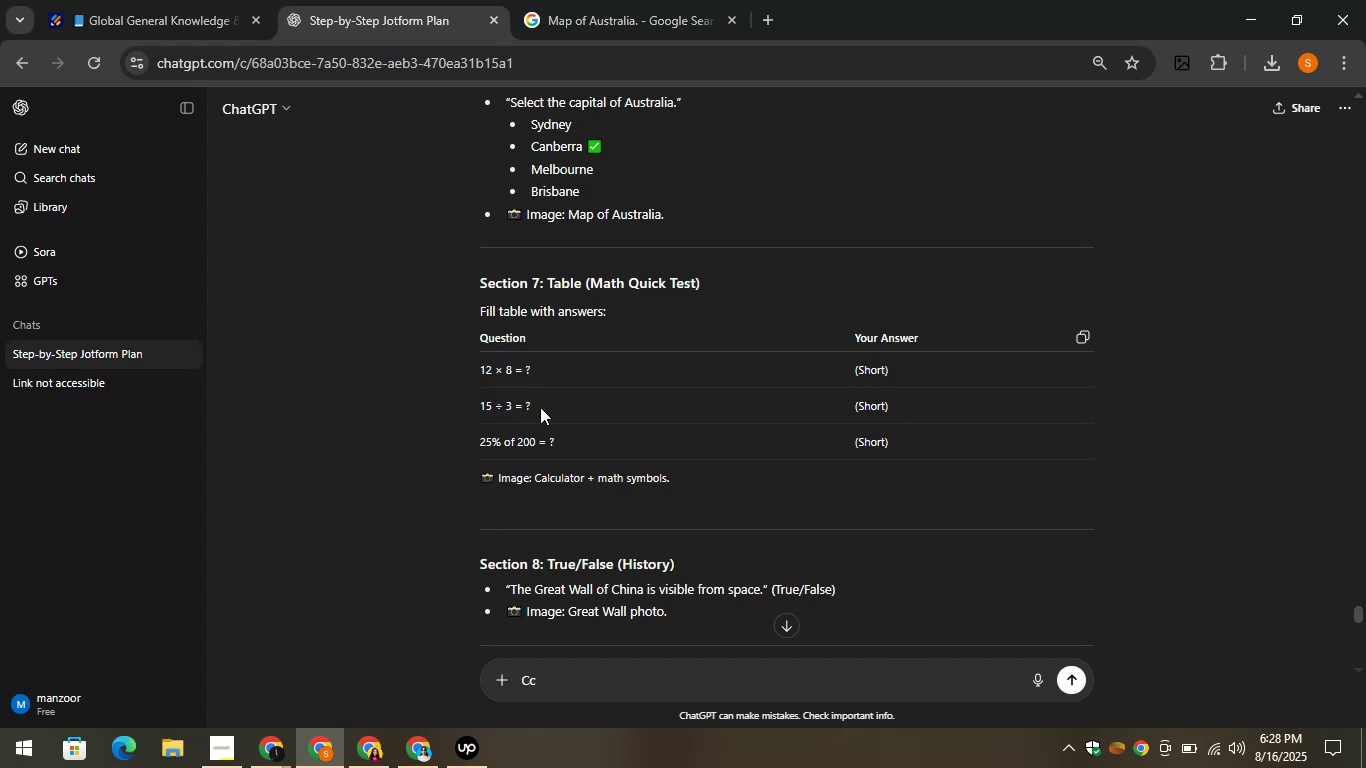 
left_click_drag(start_coordinate=[542, 407], to_coordinate=[481, 405])
 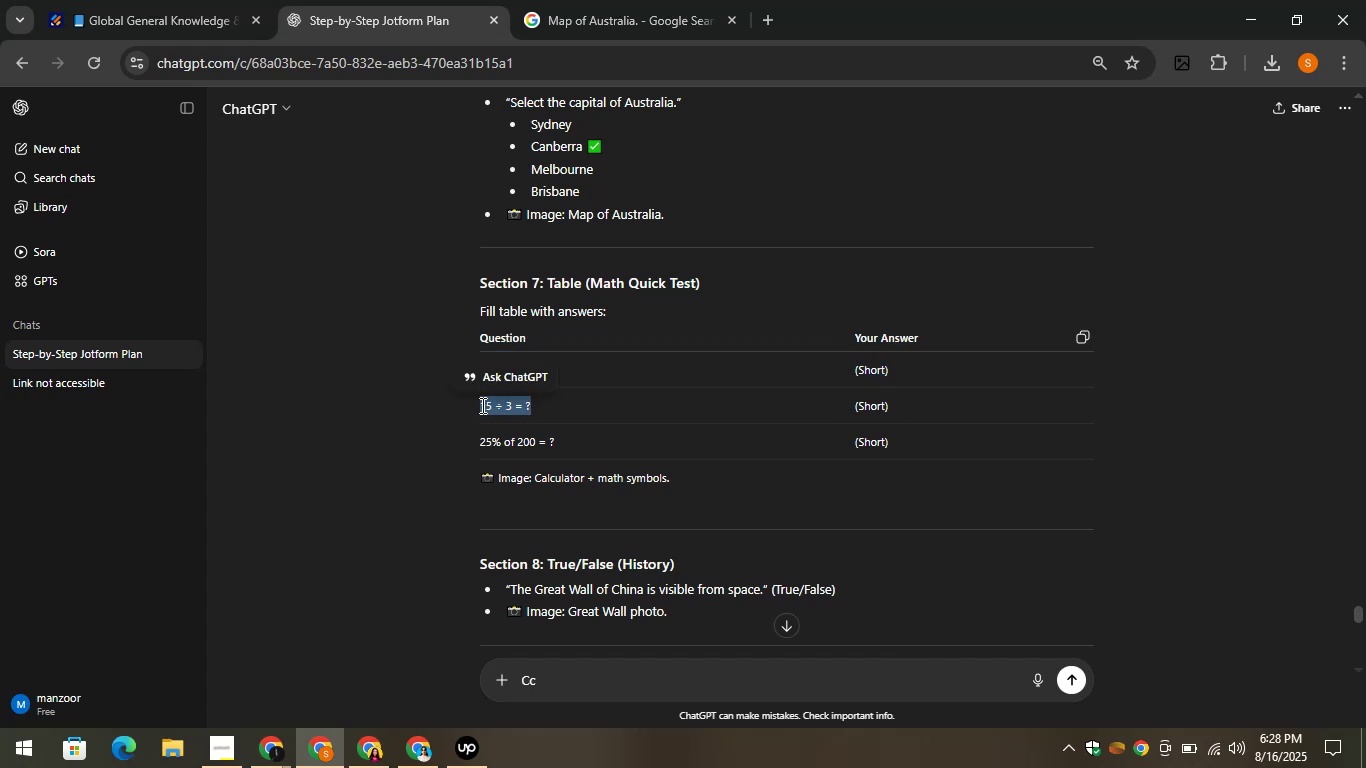 
right_click([481, 405])
 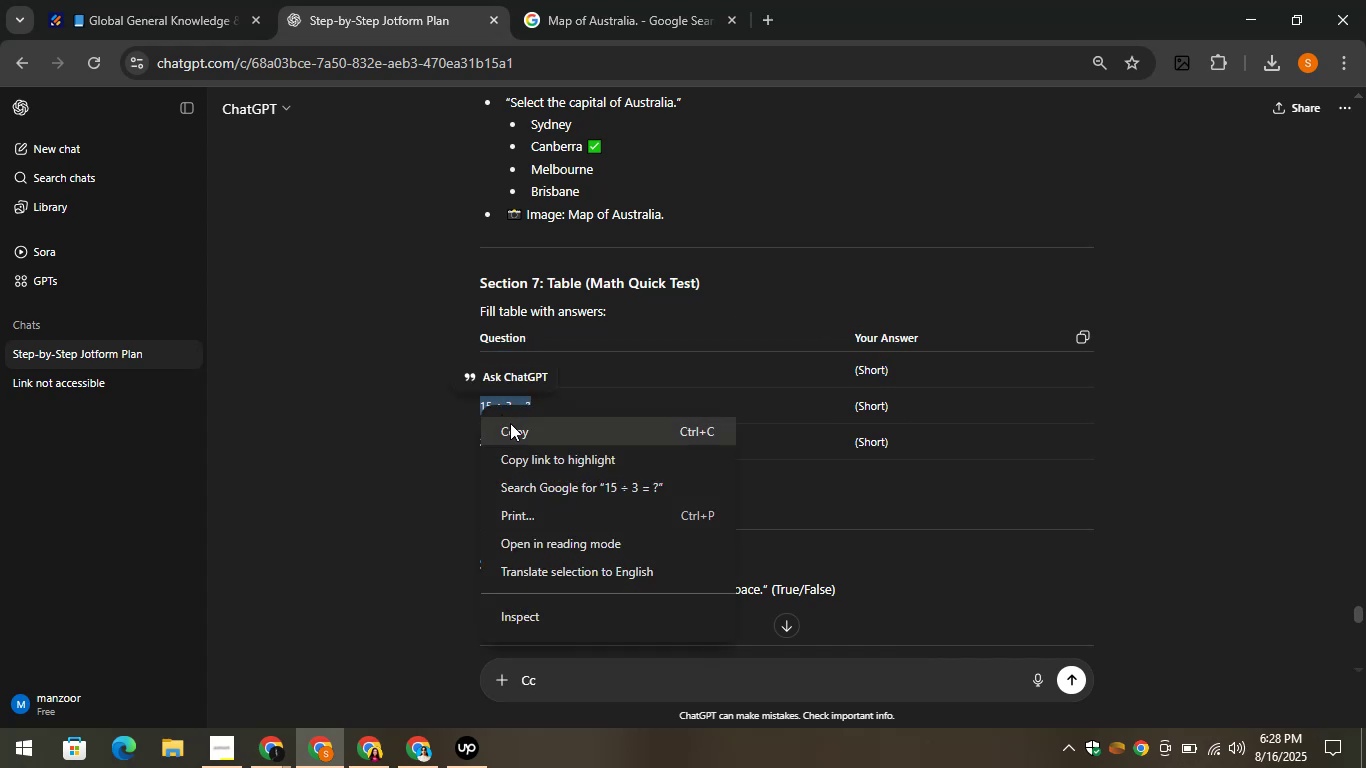 
left_click([510, 423])
 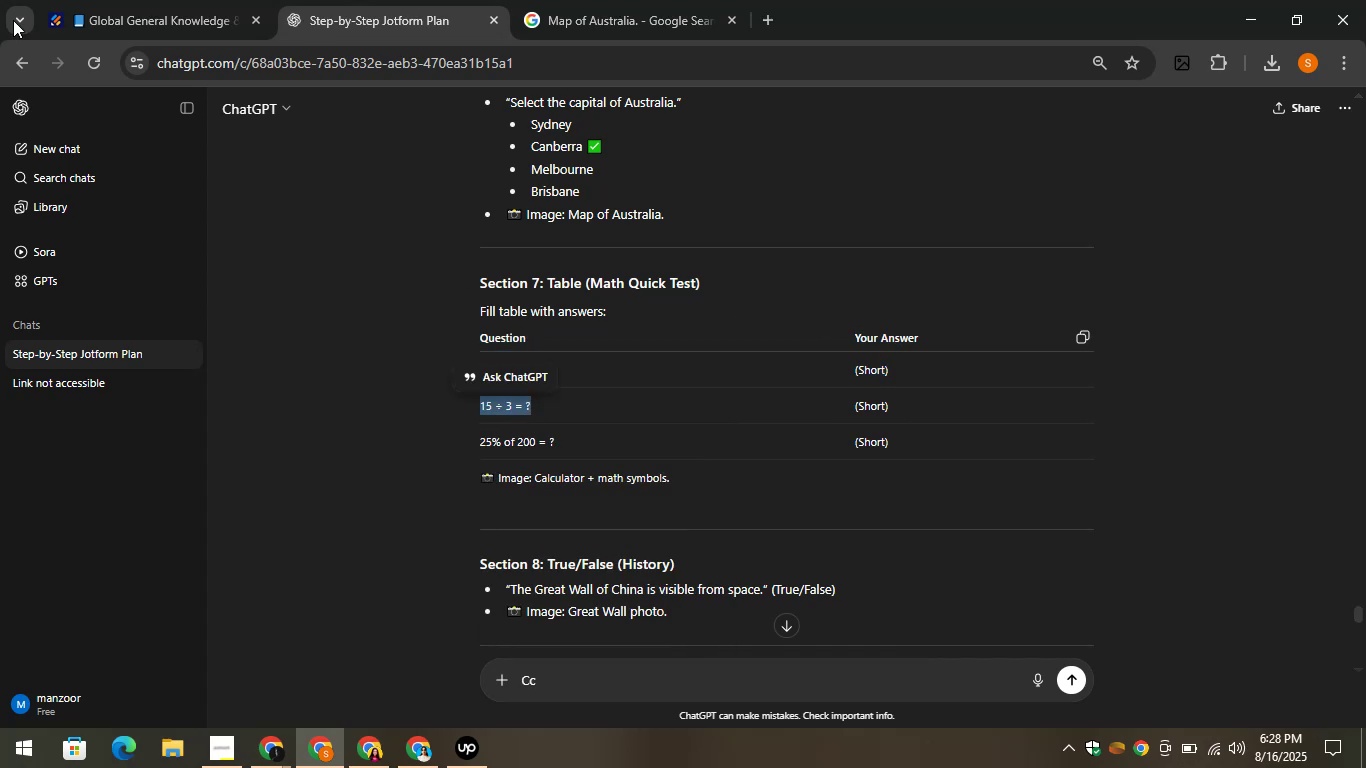 
left_click([122, 0])
 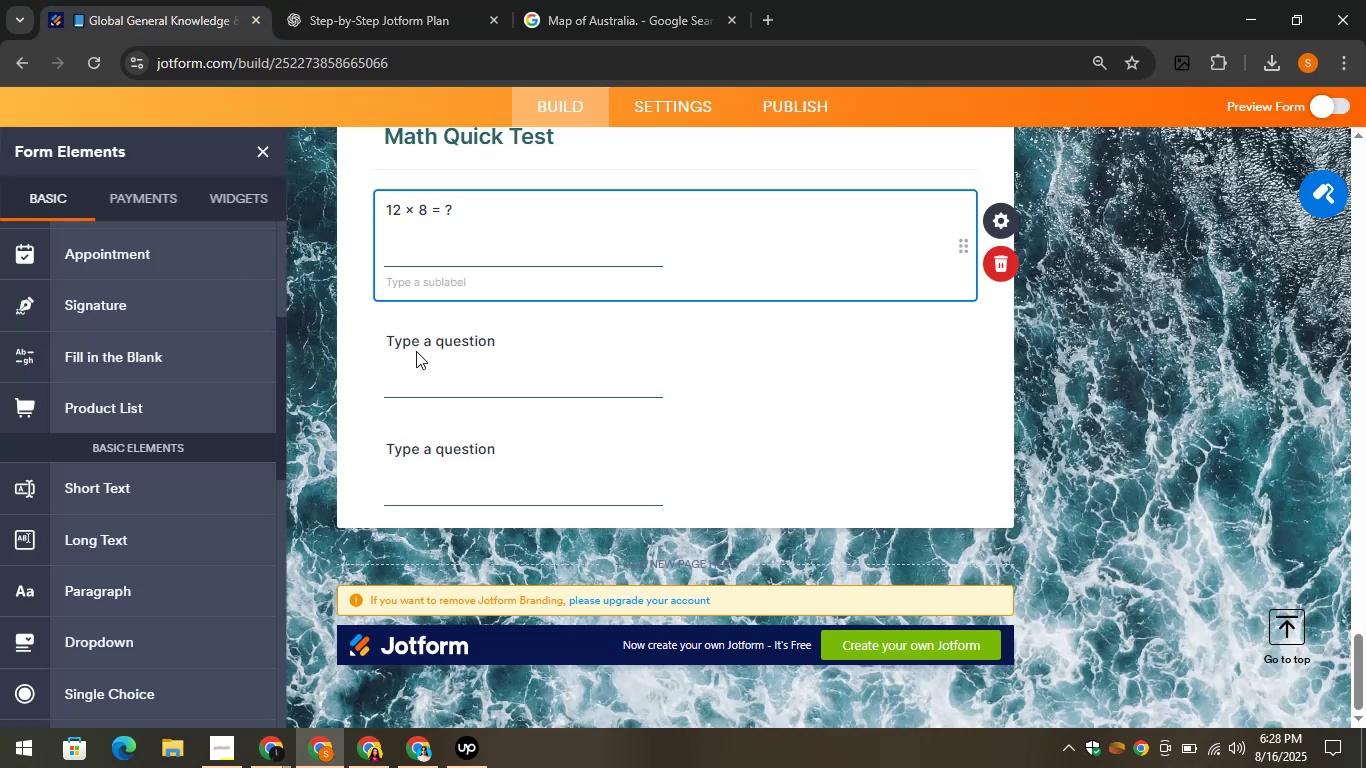 
left_click([416, 346])
 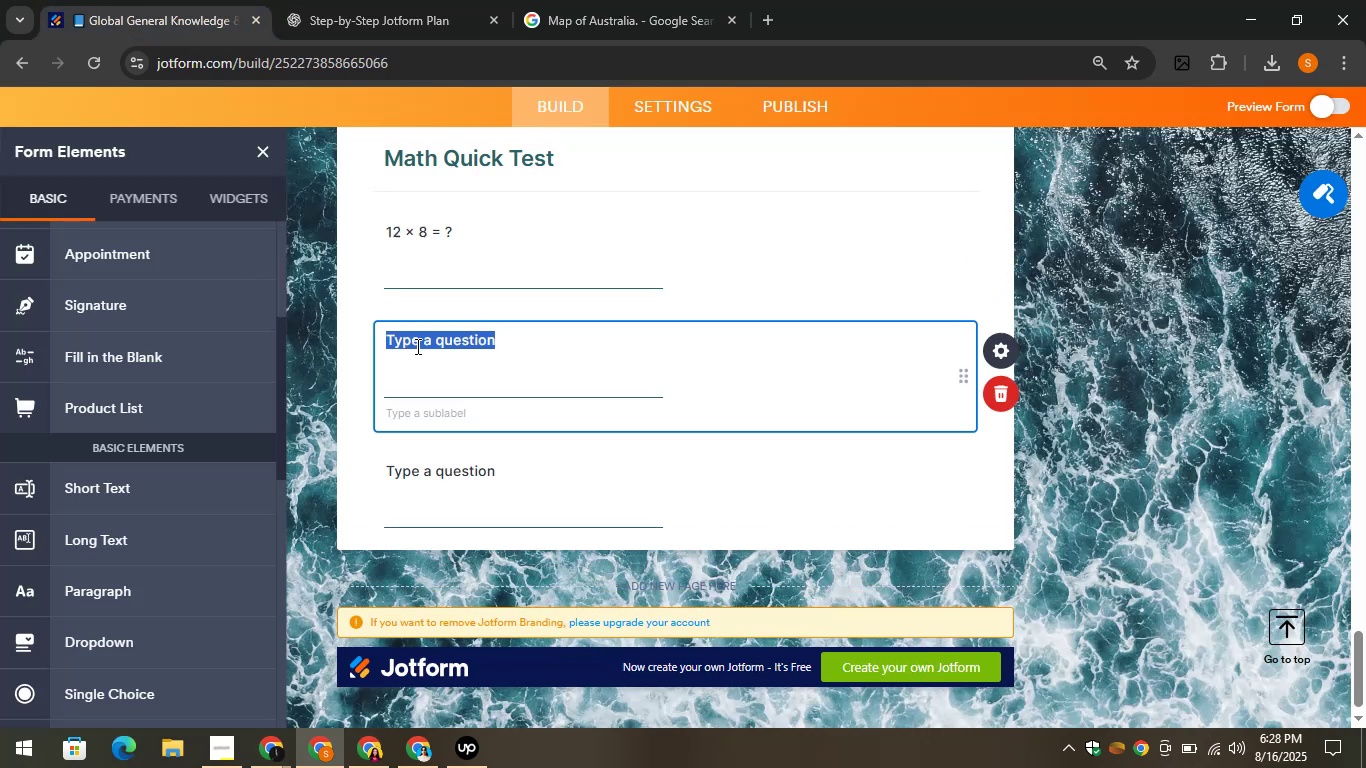 
right_click([415, 346])
 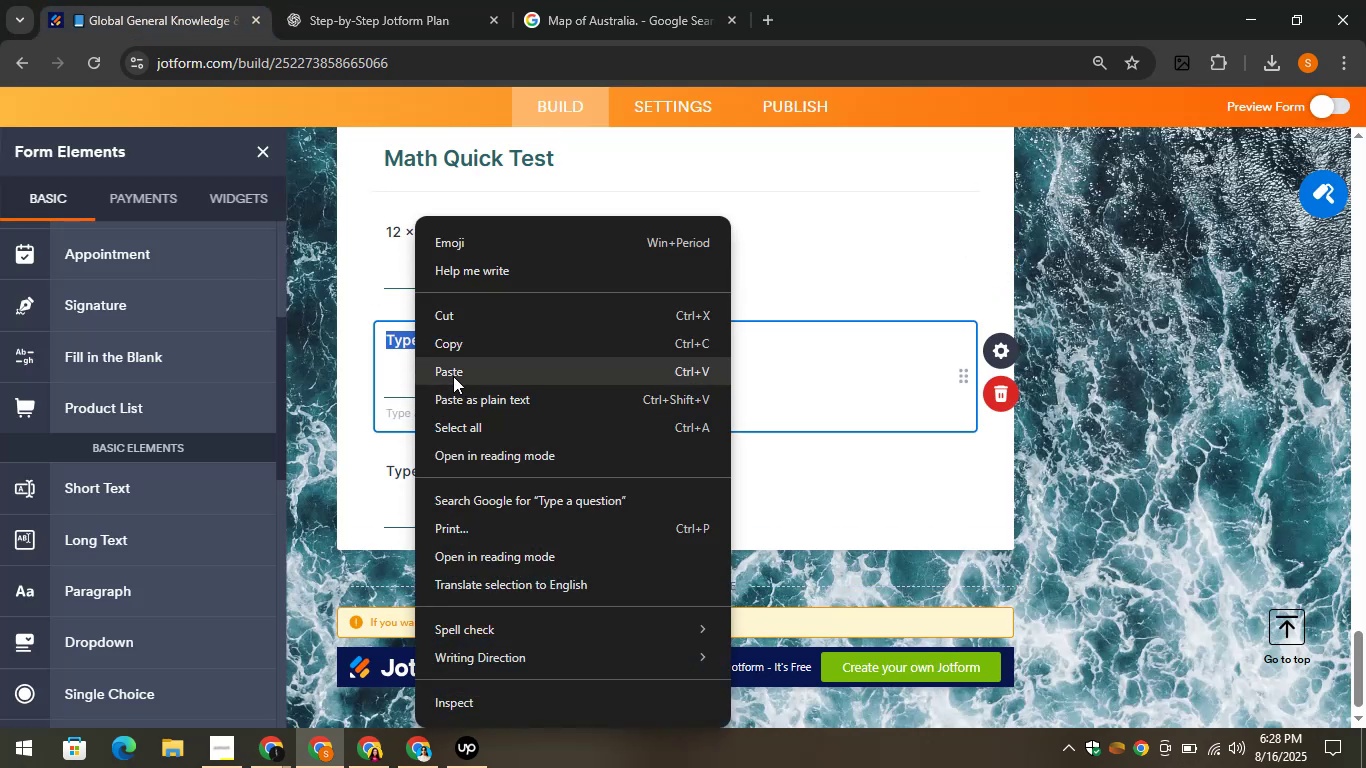 
left_click([452, 373])
 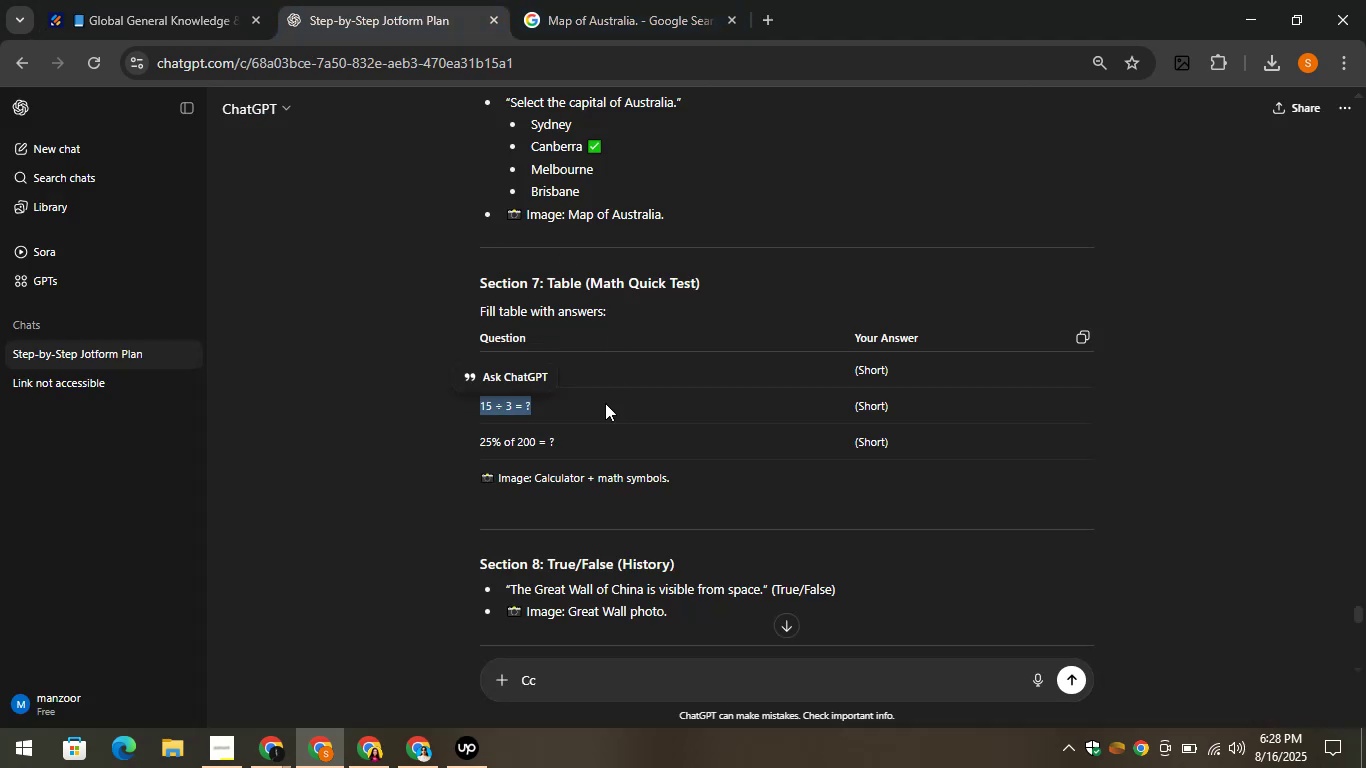 
left_click_drag(start_coordinate=[559, 442], to_coordinate=[475, 435])
 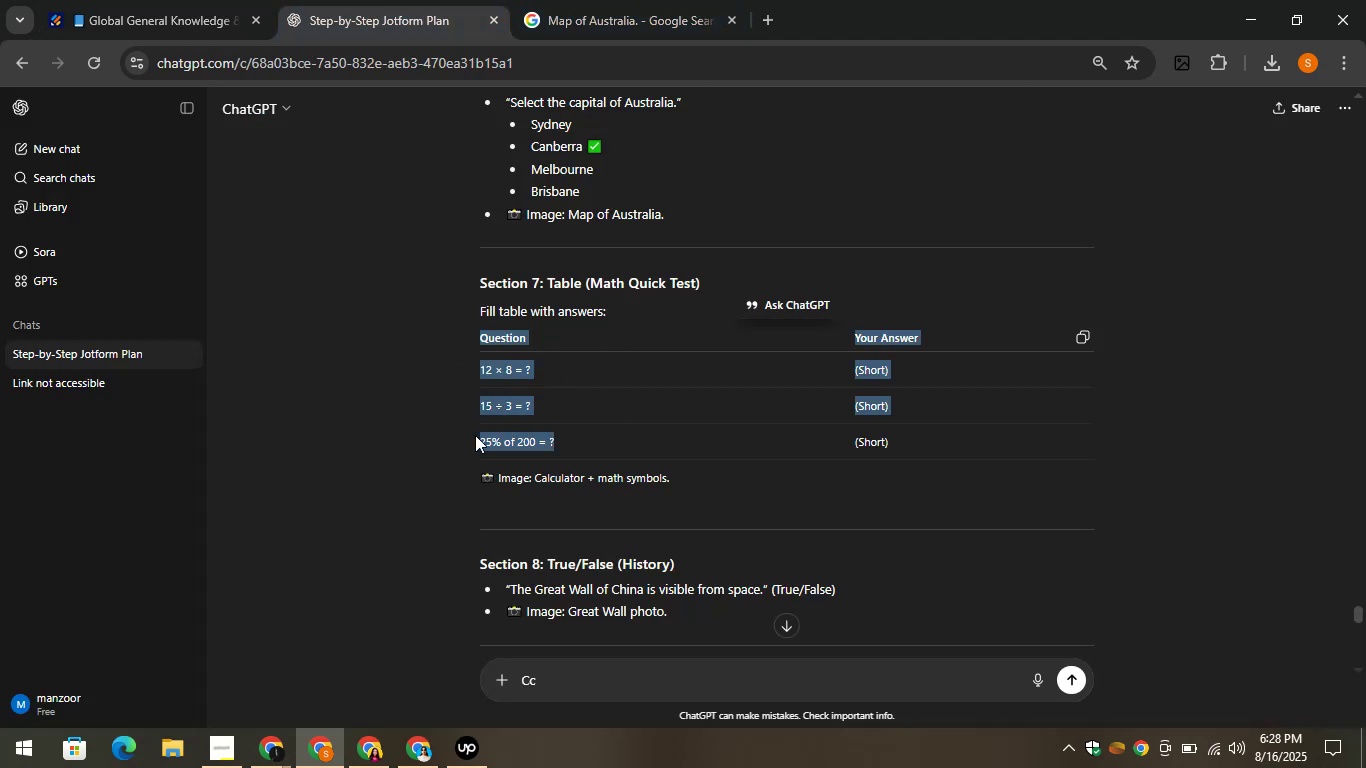 
left_click([475, 435])
 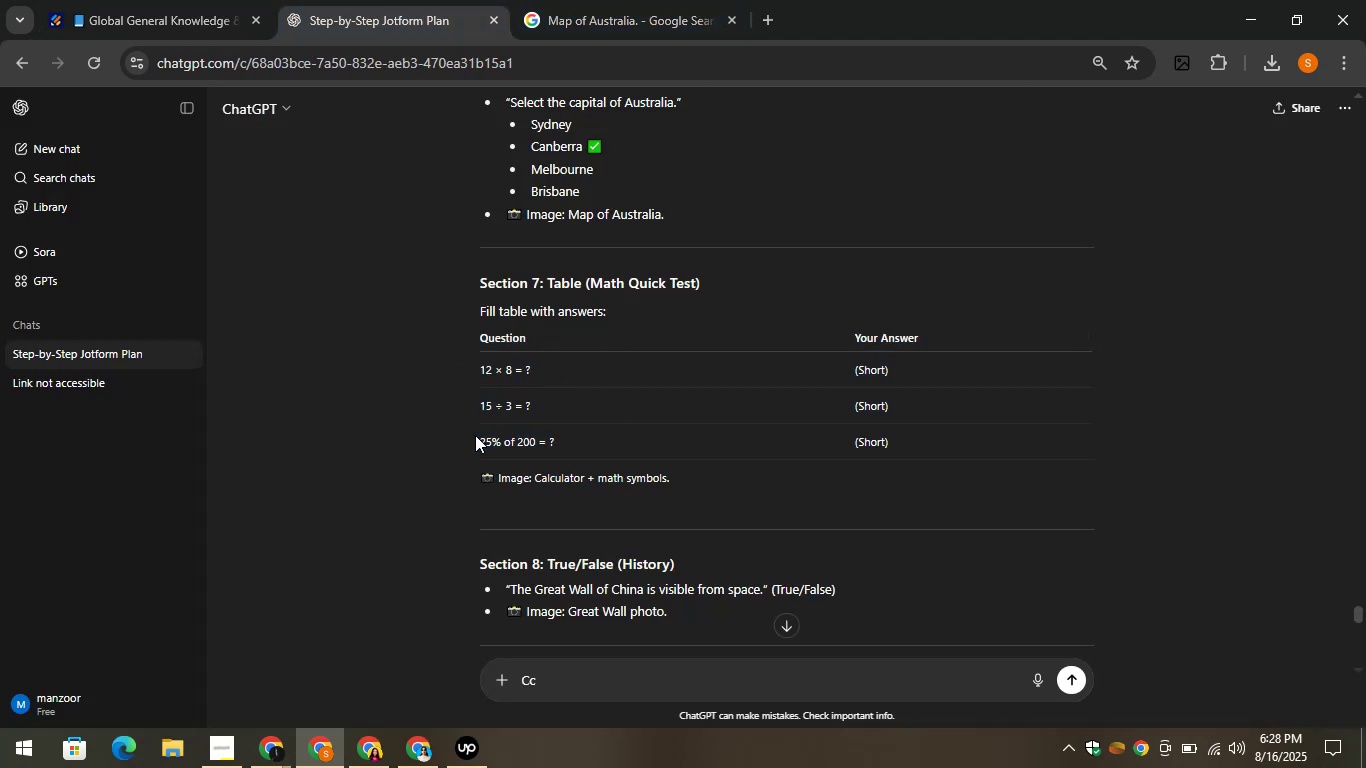 
left_click_drag(start_coordinate=[474, 436], to_coordinate=[508, 442])
 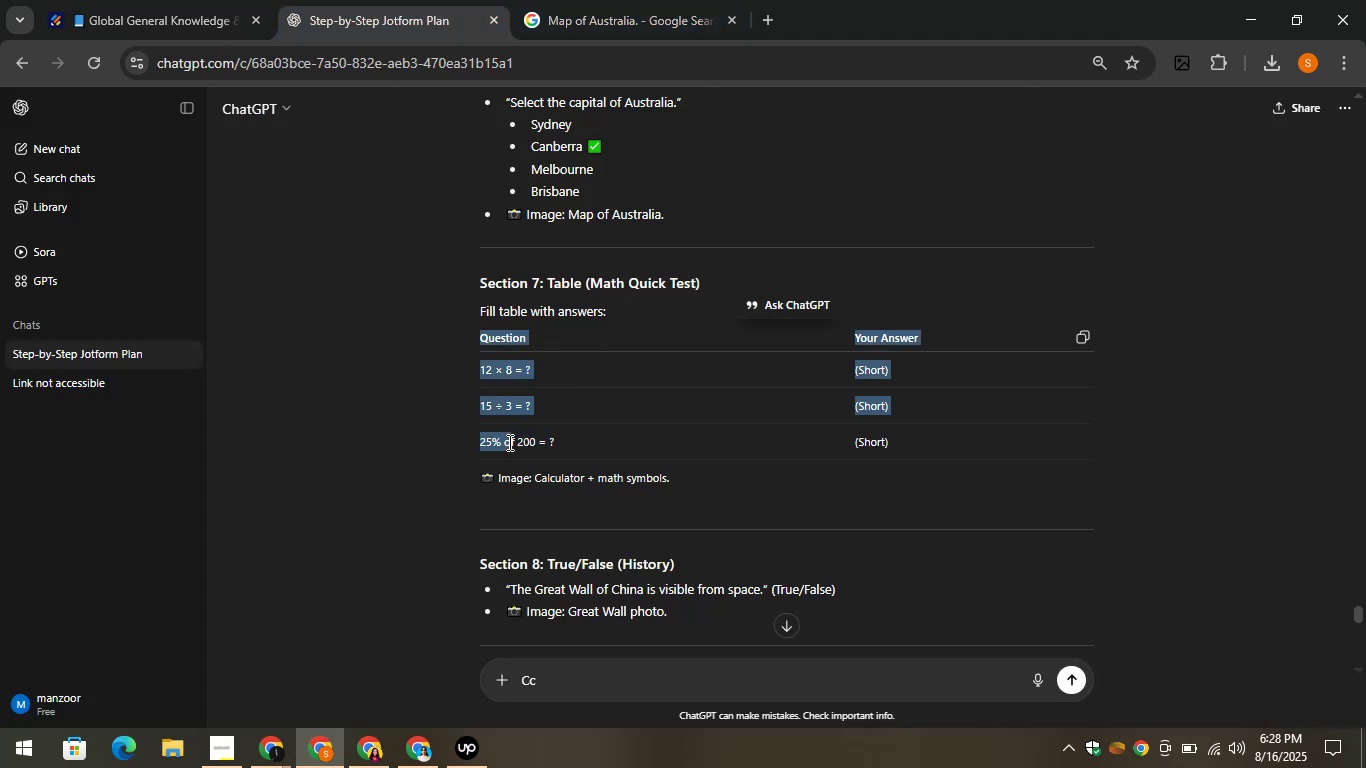 
left_click([508, 442])
 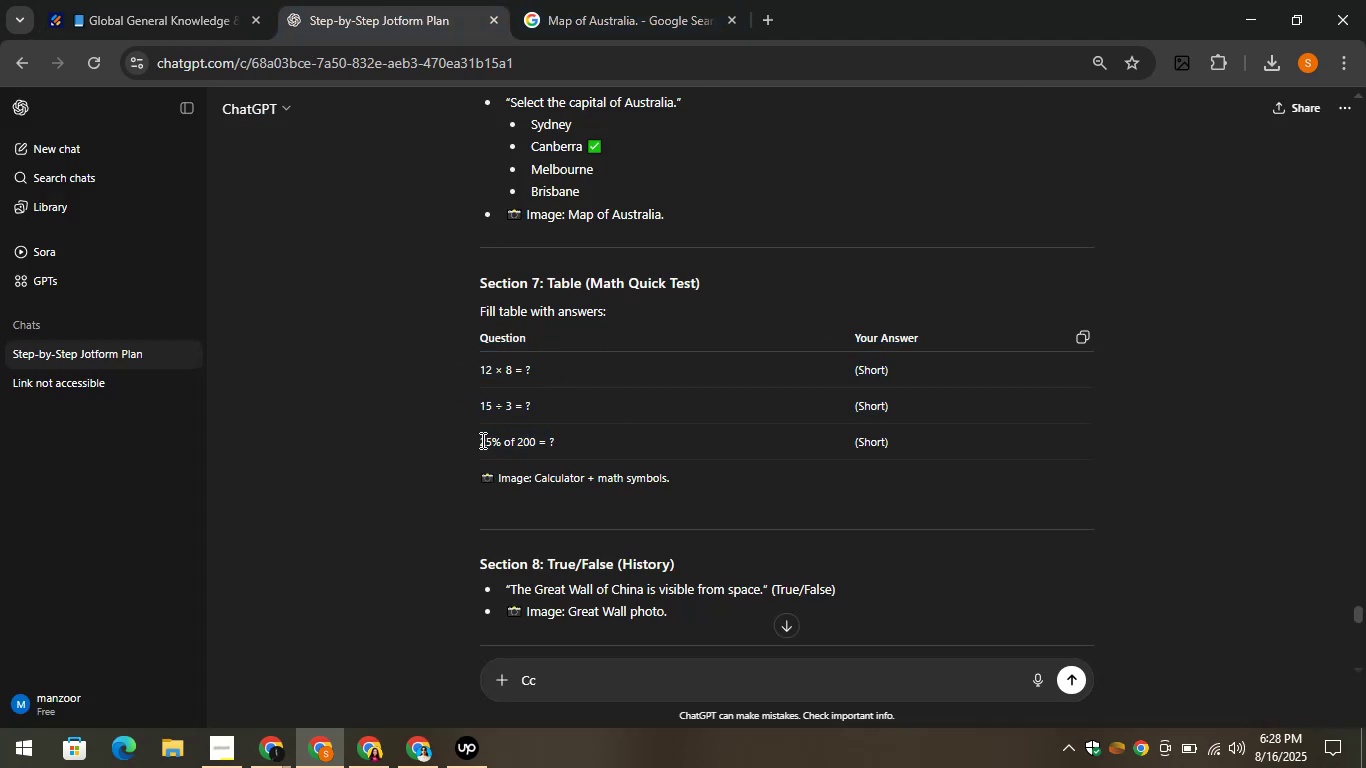 
left_click_drag(start_coordinate=[481, 440], to_coordinate=[557, 448])
 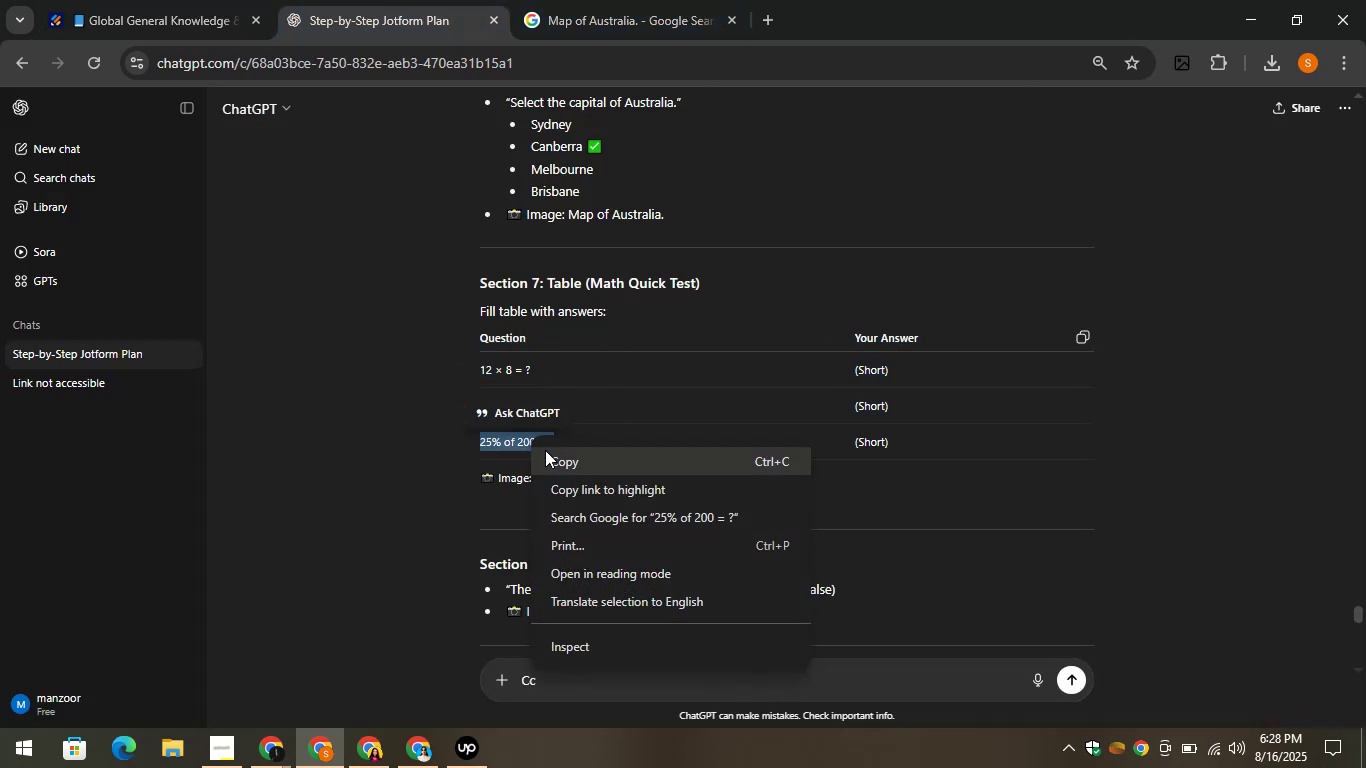 
left_click([550, 450])
 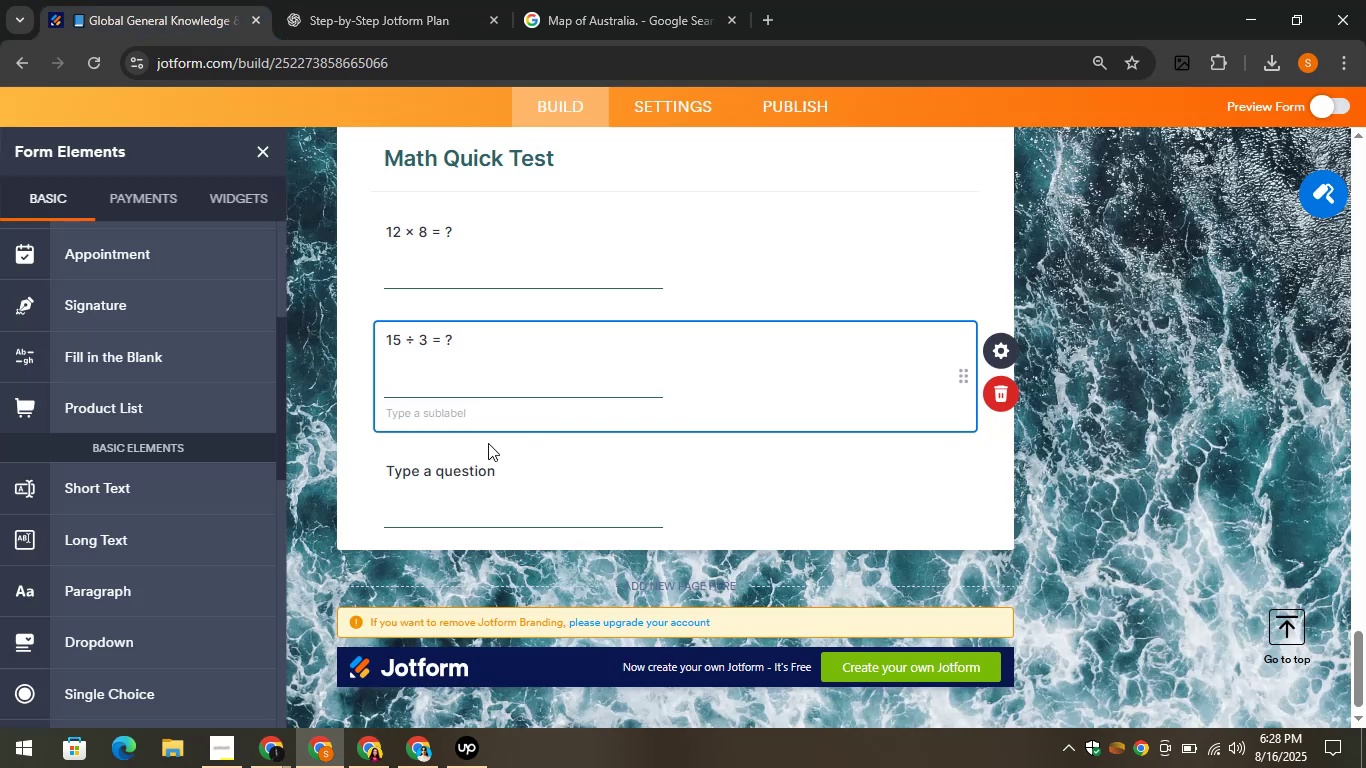 
left_click([460, 479])
 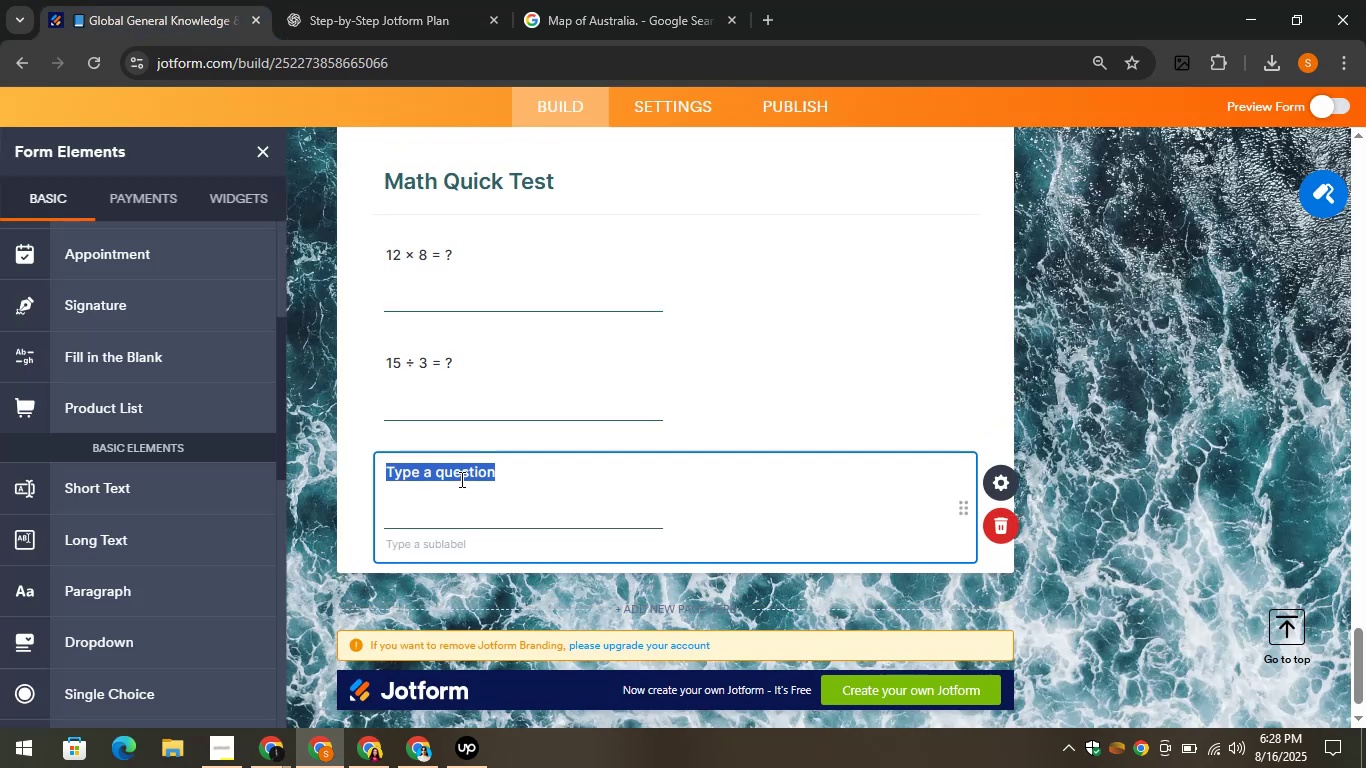 
right_click([460, 479])
 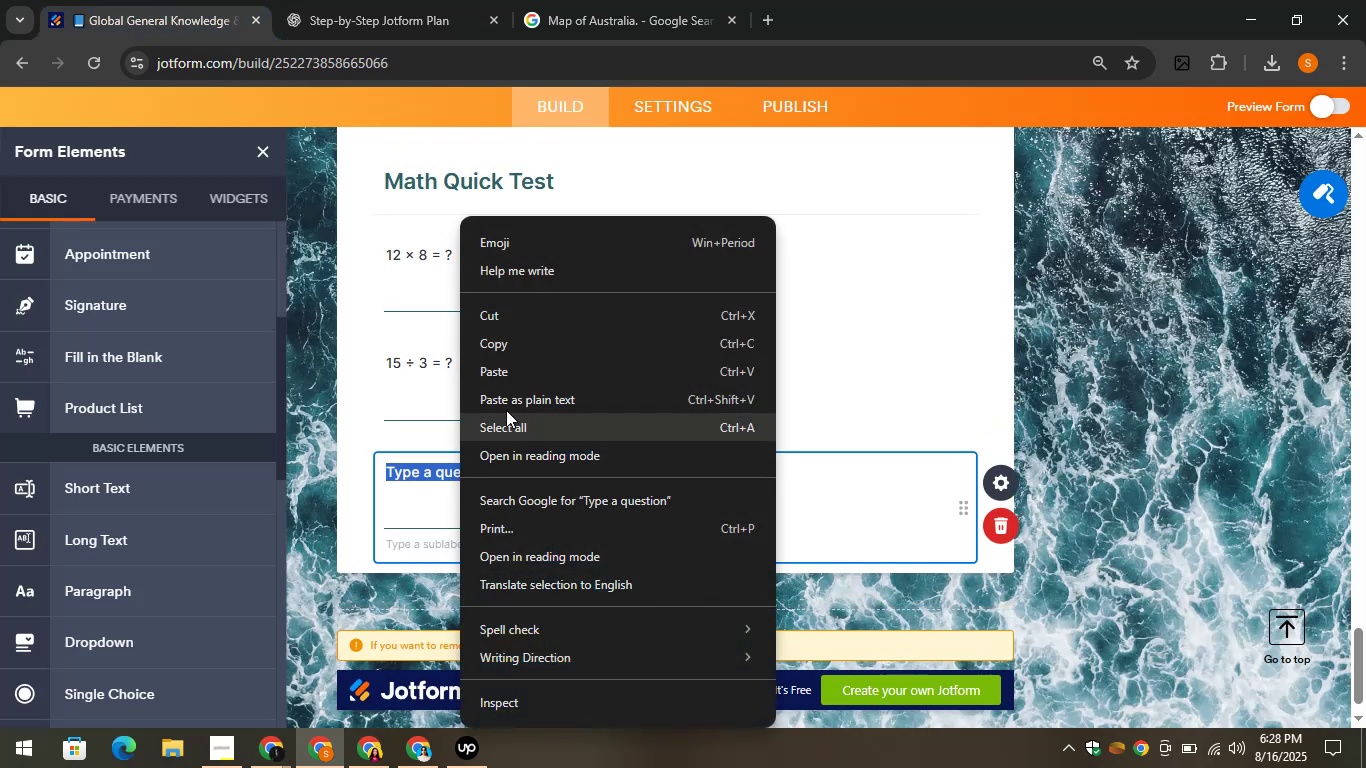 
left_click([507, 370])
 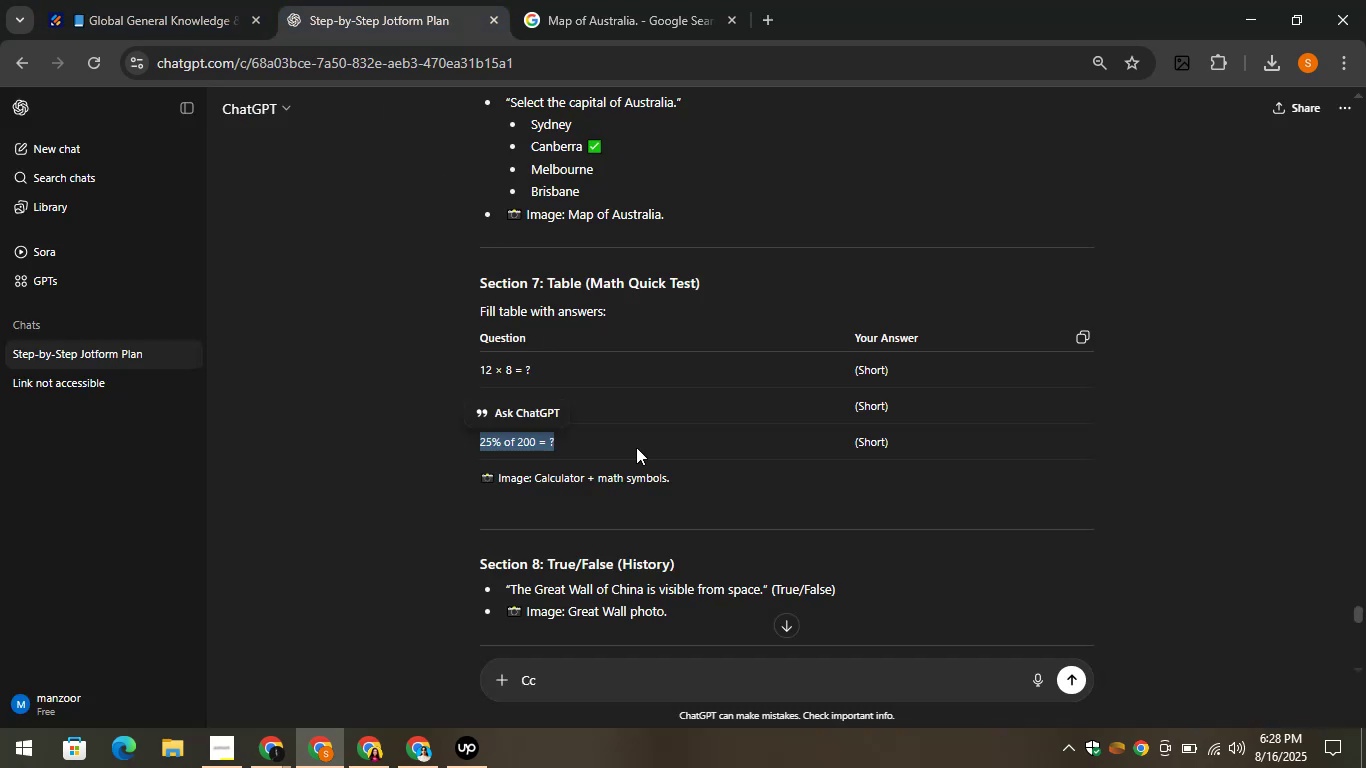 
left_click_drag(start_coordinate=[685, 470], to_coordinate=[530, 469])
 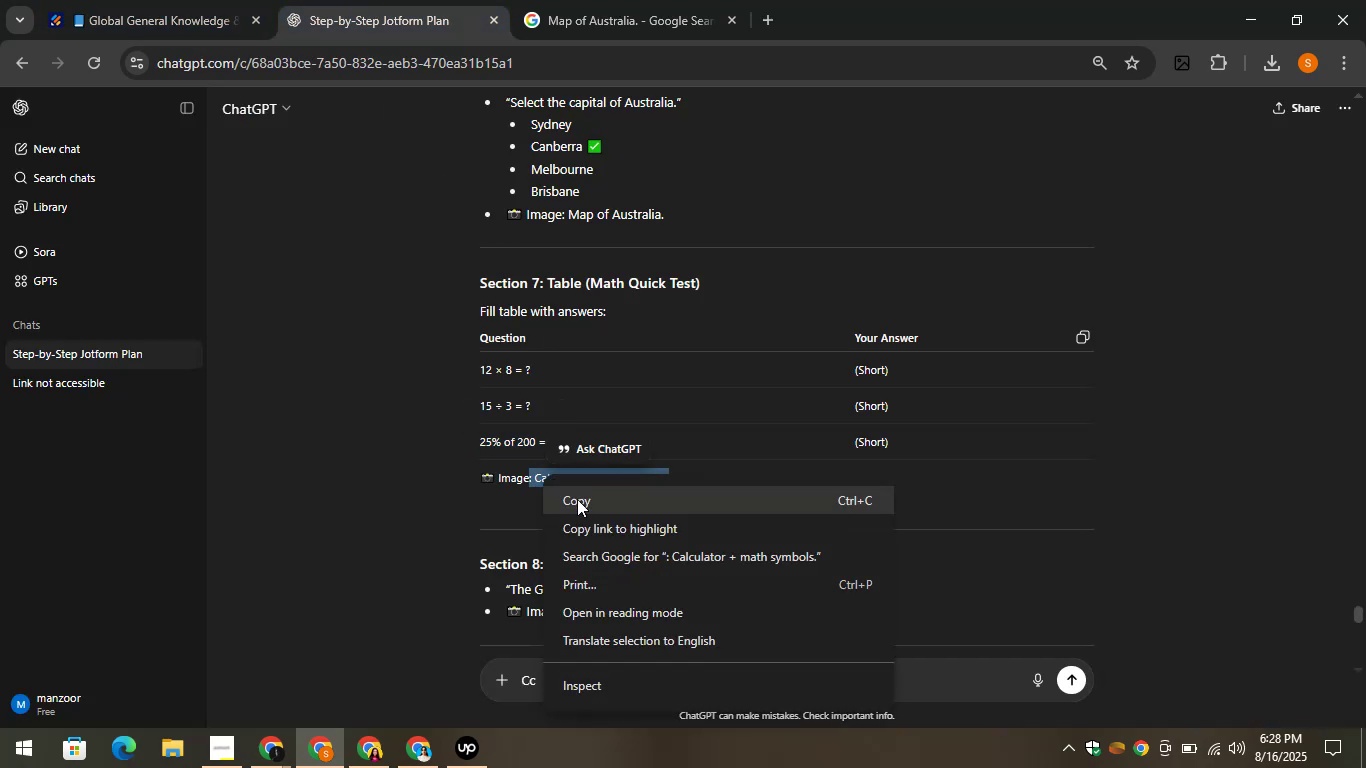 
left_click([577, 501])
 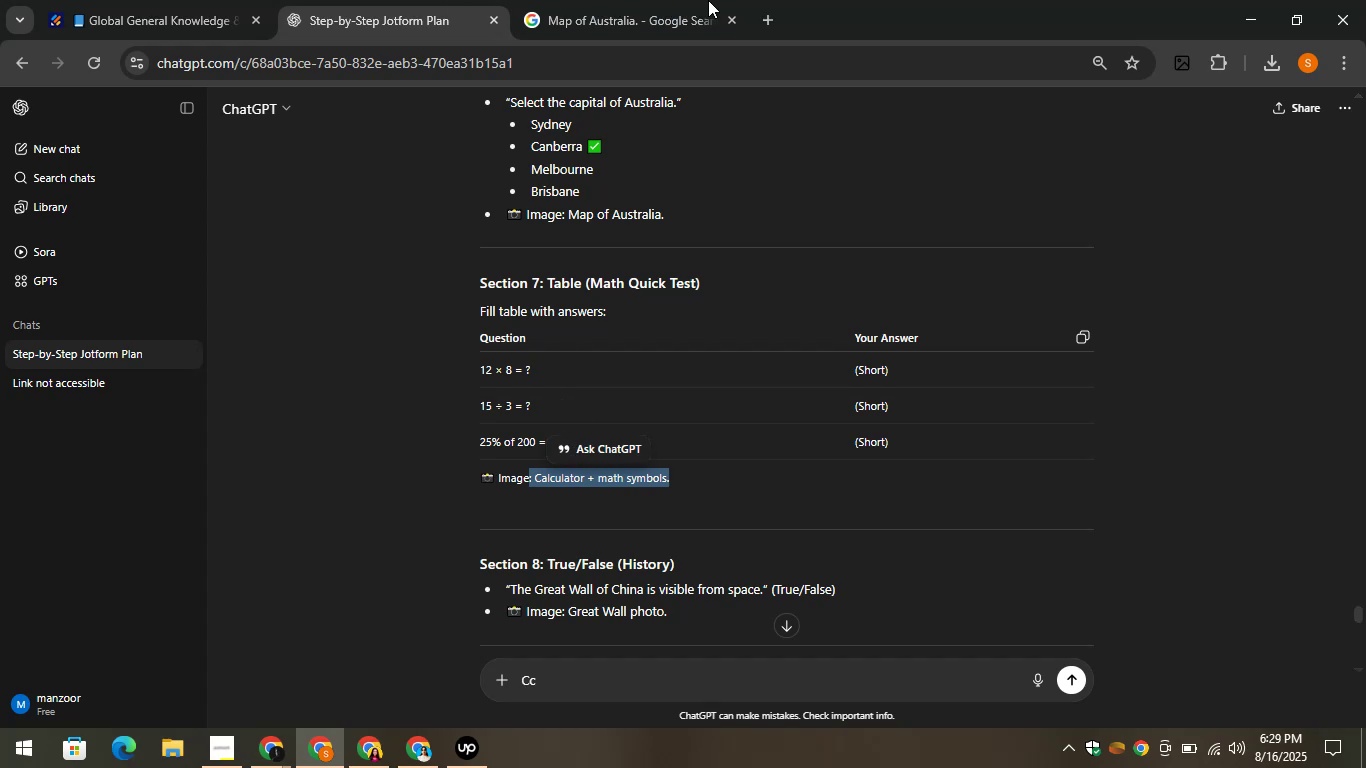 
left_click([691, 0])
 